 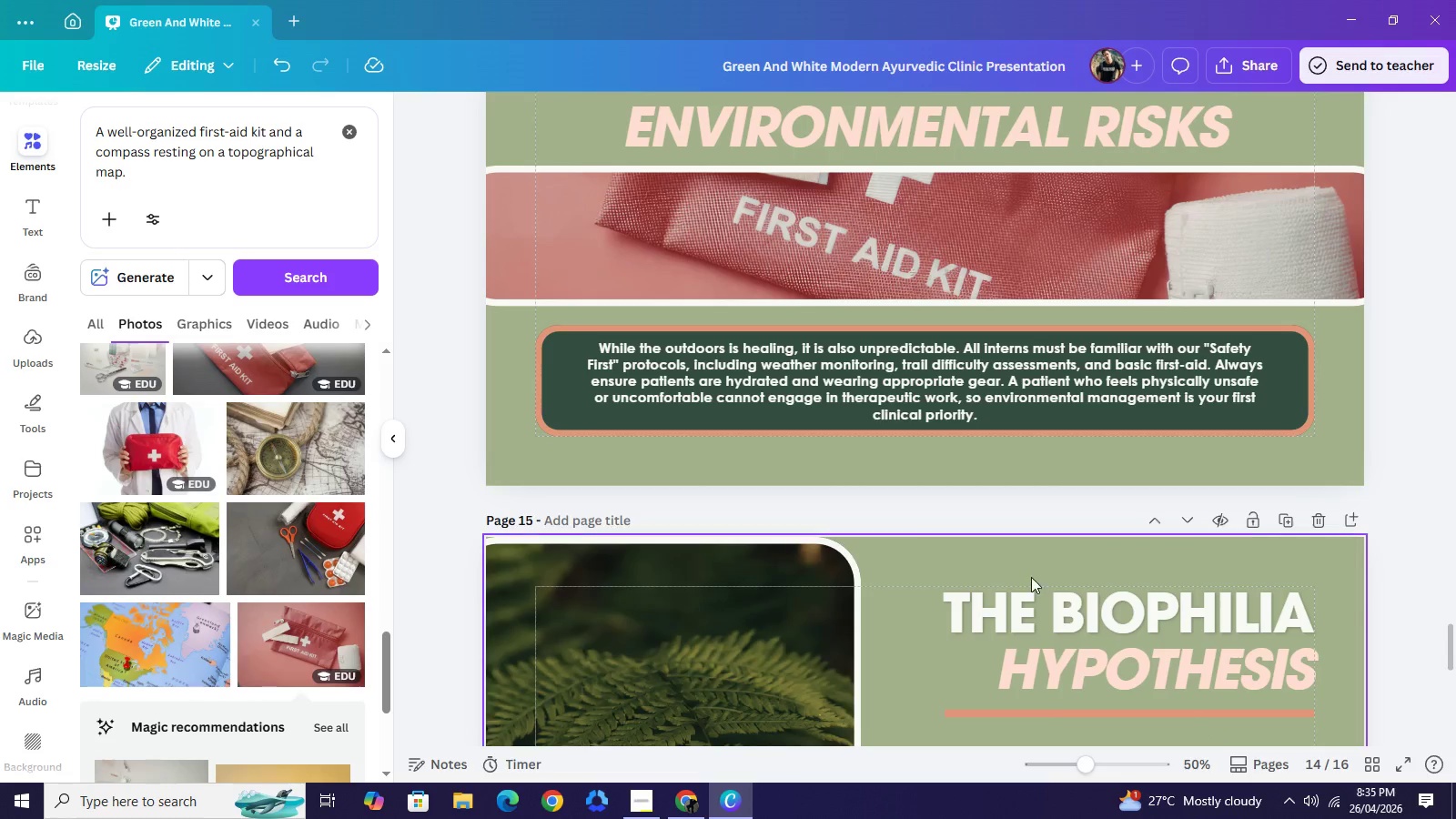 
left_click([748, 657])
 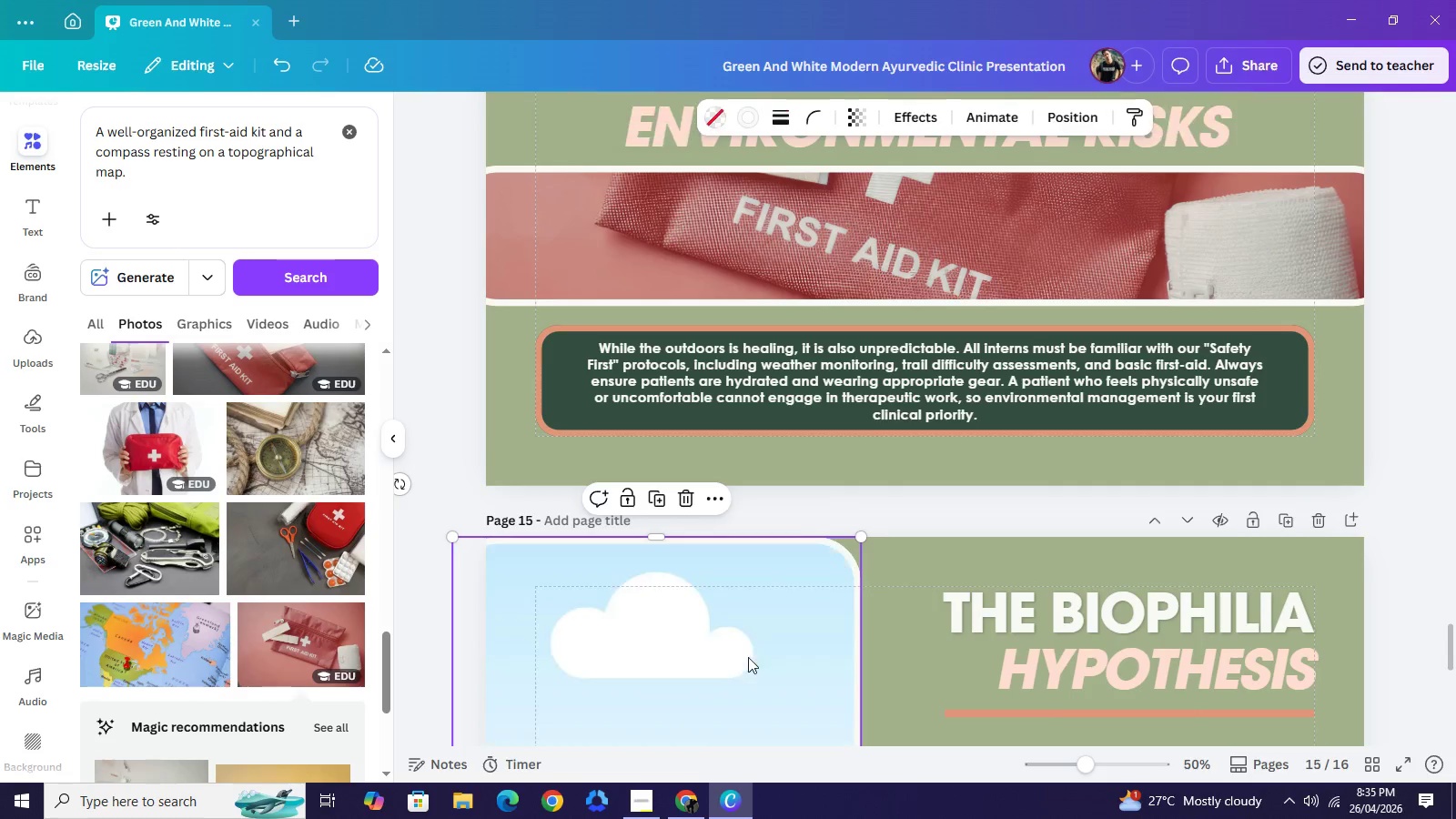 
key(Backspace)
 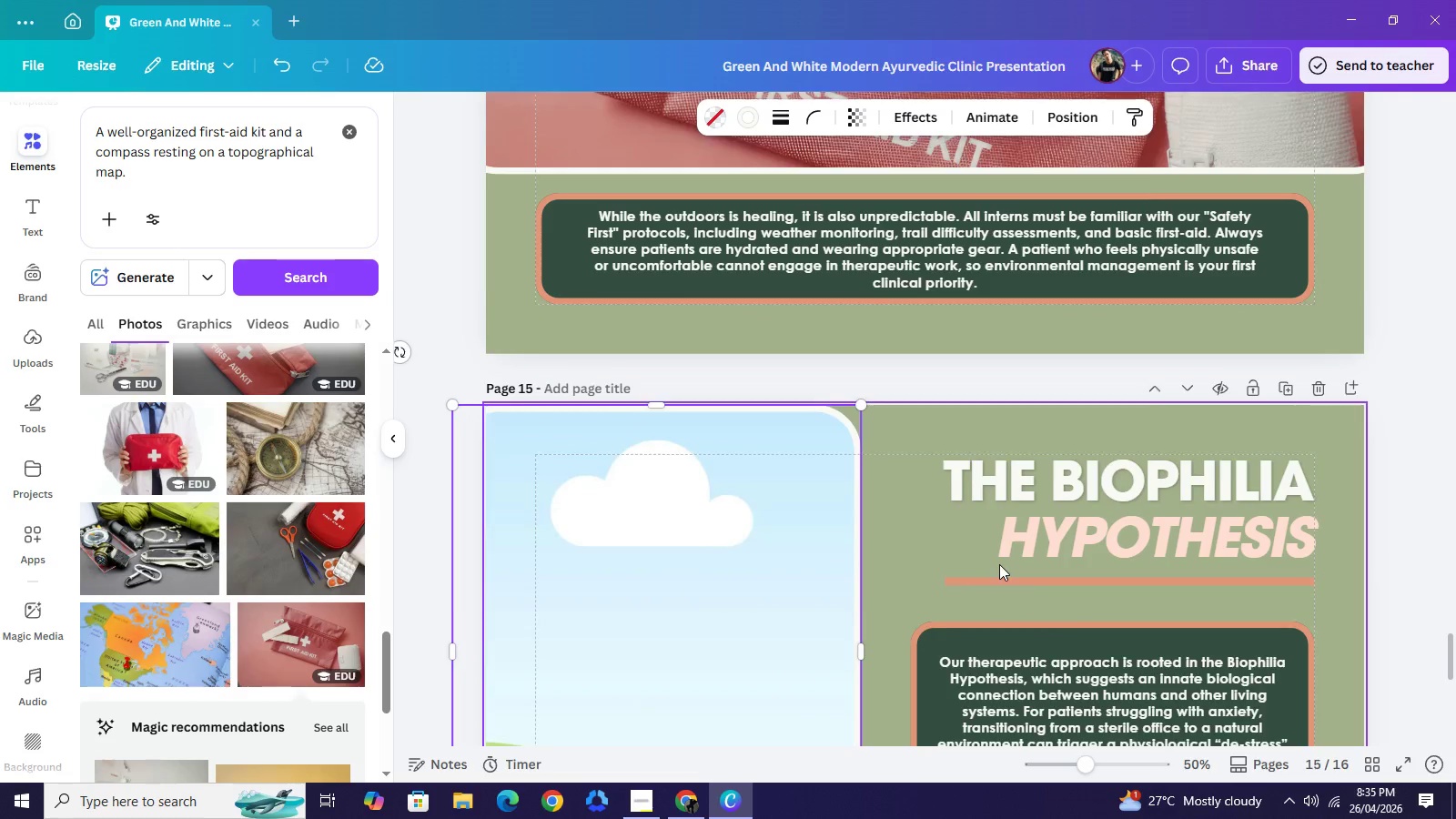 
scroll: coordinate [889, 612], scroll_direction: down, amount: 1.0
 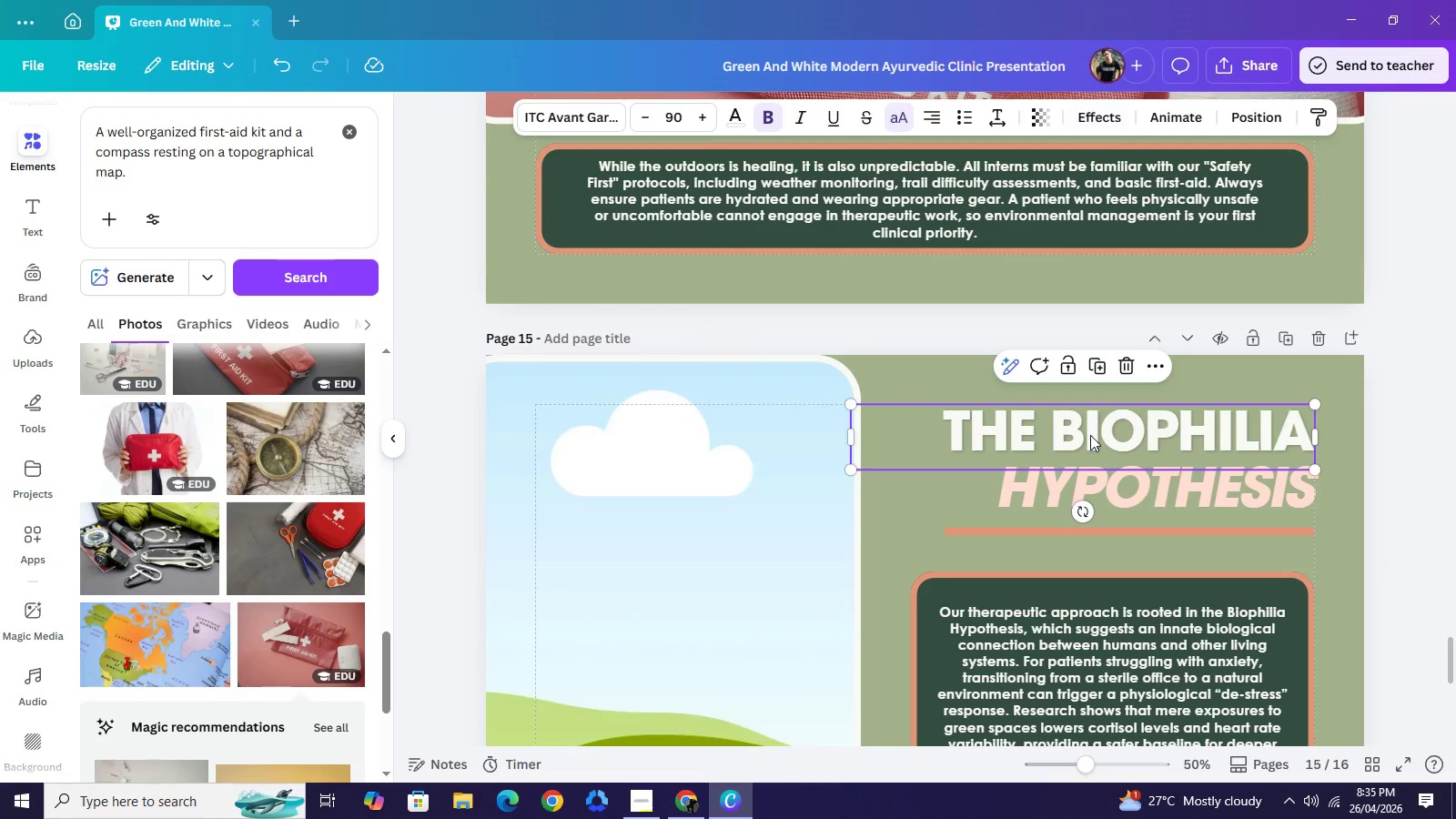 
double_click([1090, 435])
 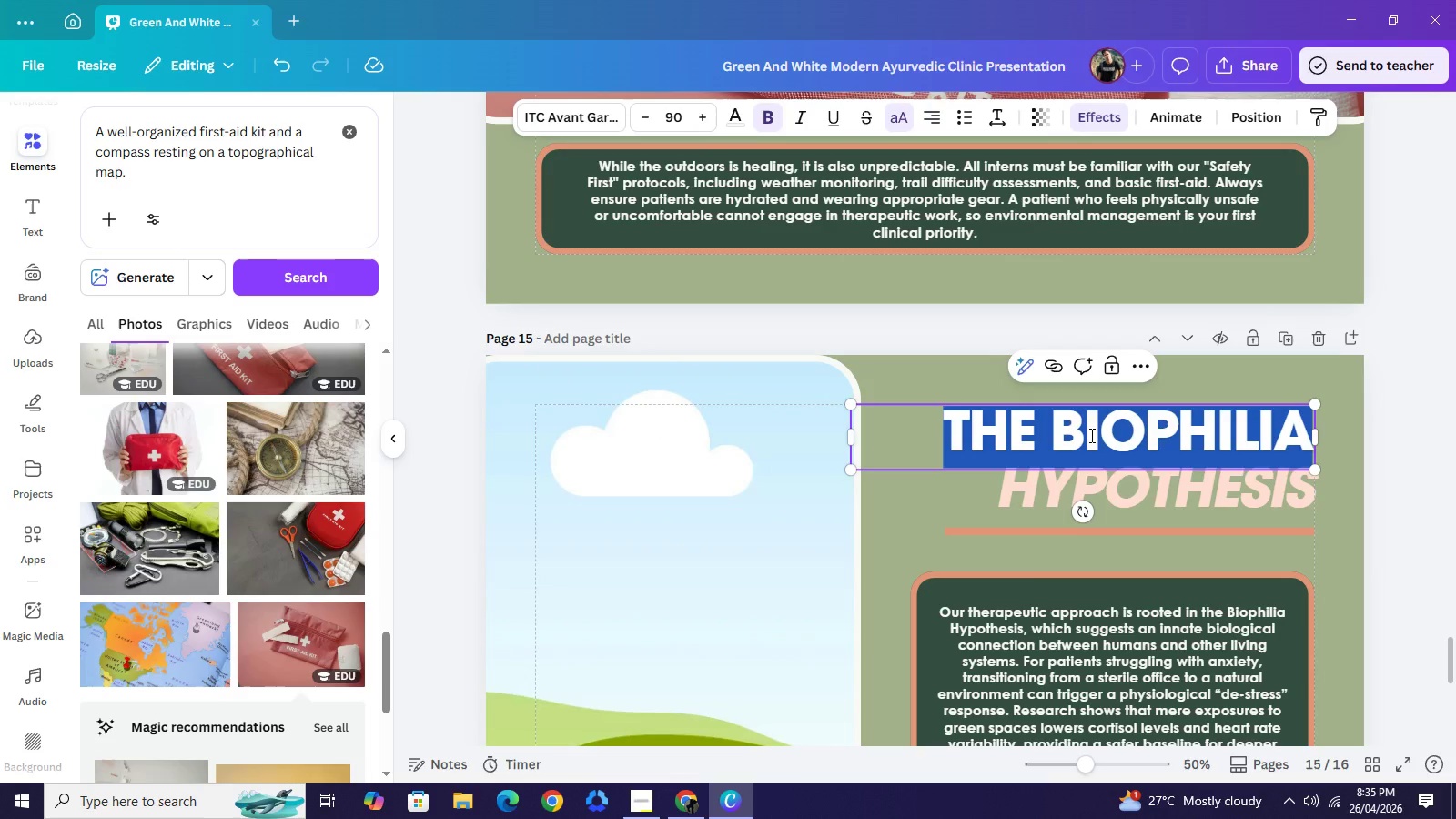 
type(EMOTIONAL)
 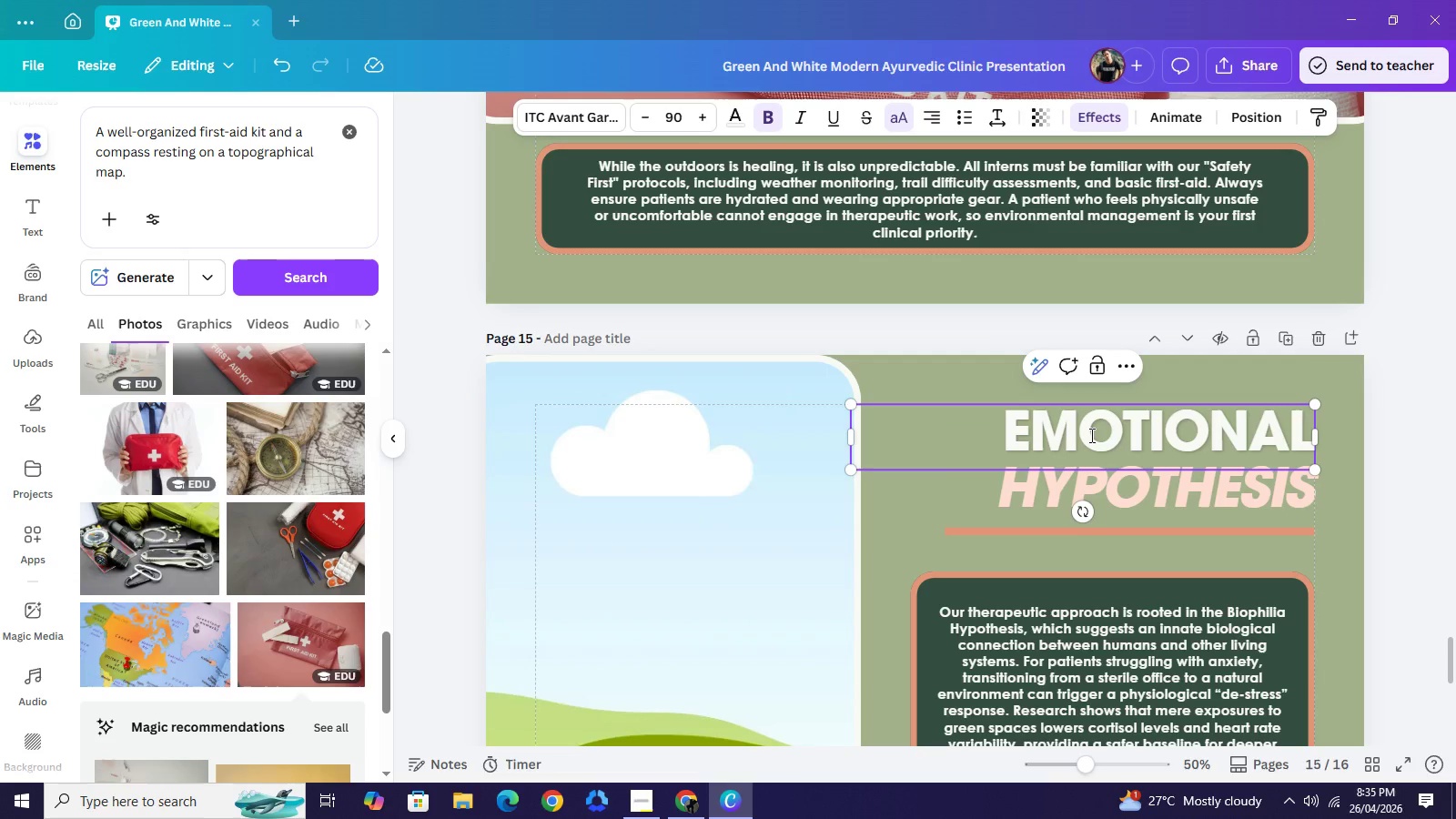 
scroll: coordinate [1103, 456], scroll_direction: down, amount: 2.0
 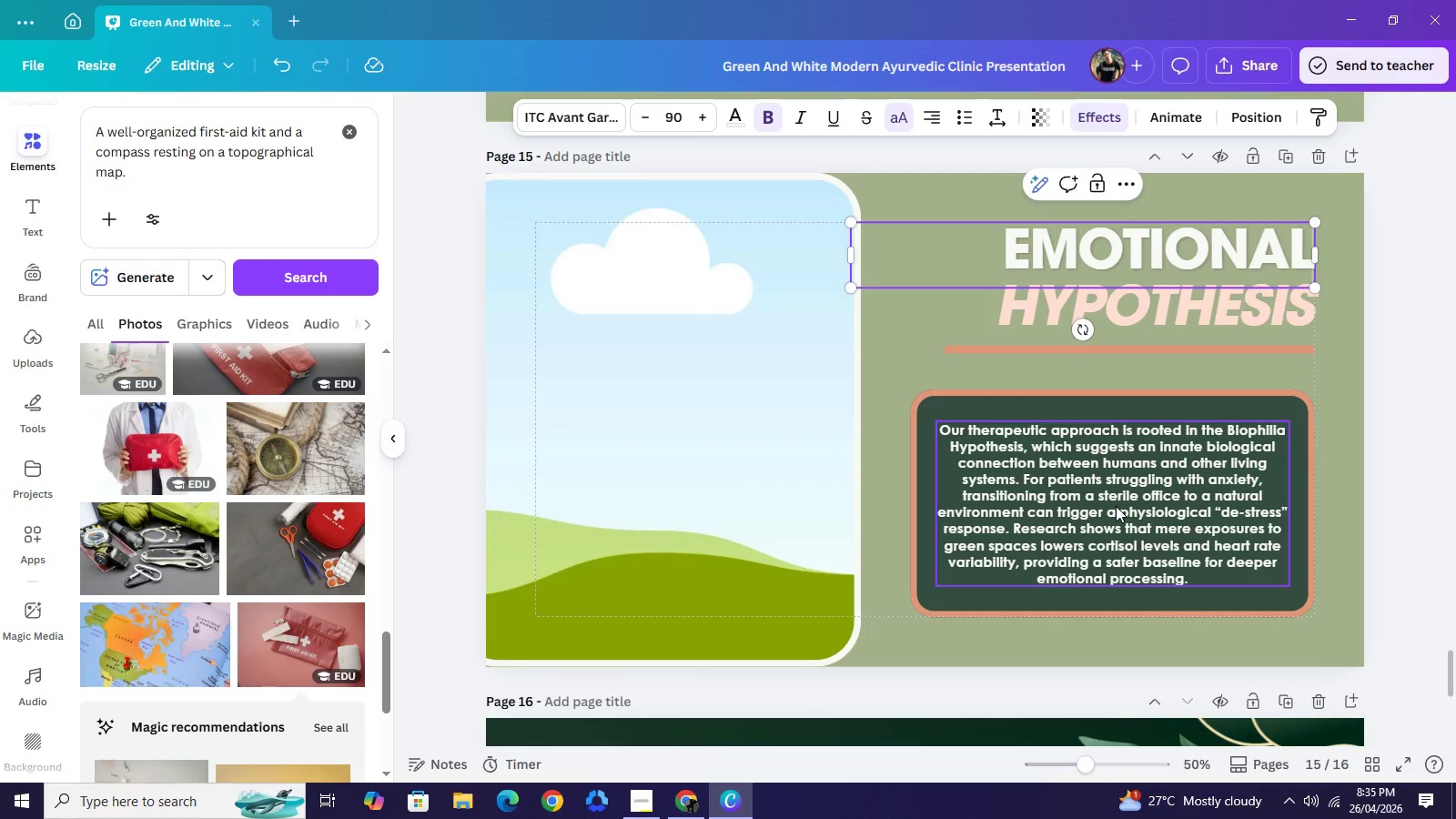 
wait(10.17)
 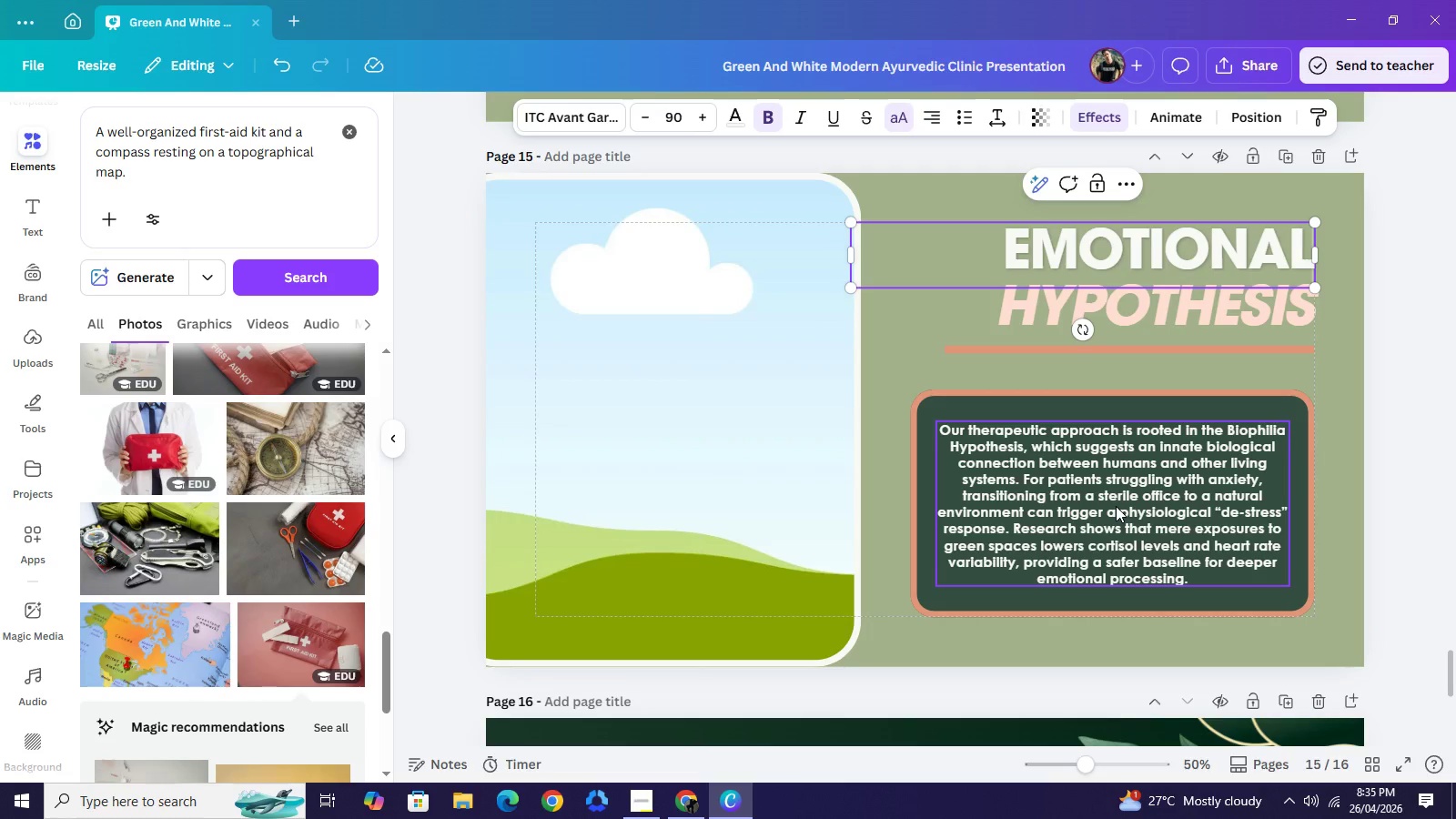 
type( SAFTEY)
key(Backspace)
key(Backspace)
type(E===)
key(Backspace)
key(Backspace)
key(Backspace)
key(Backspace)
type(E)
key(Backspace)
key(Backspace)
key(Backspace)
type(ETY)
key(Backspace)
key(Backspace)
 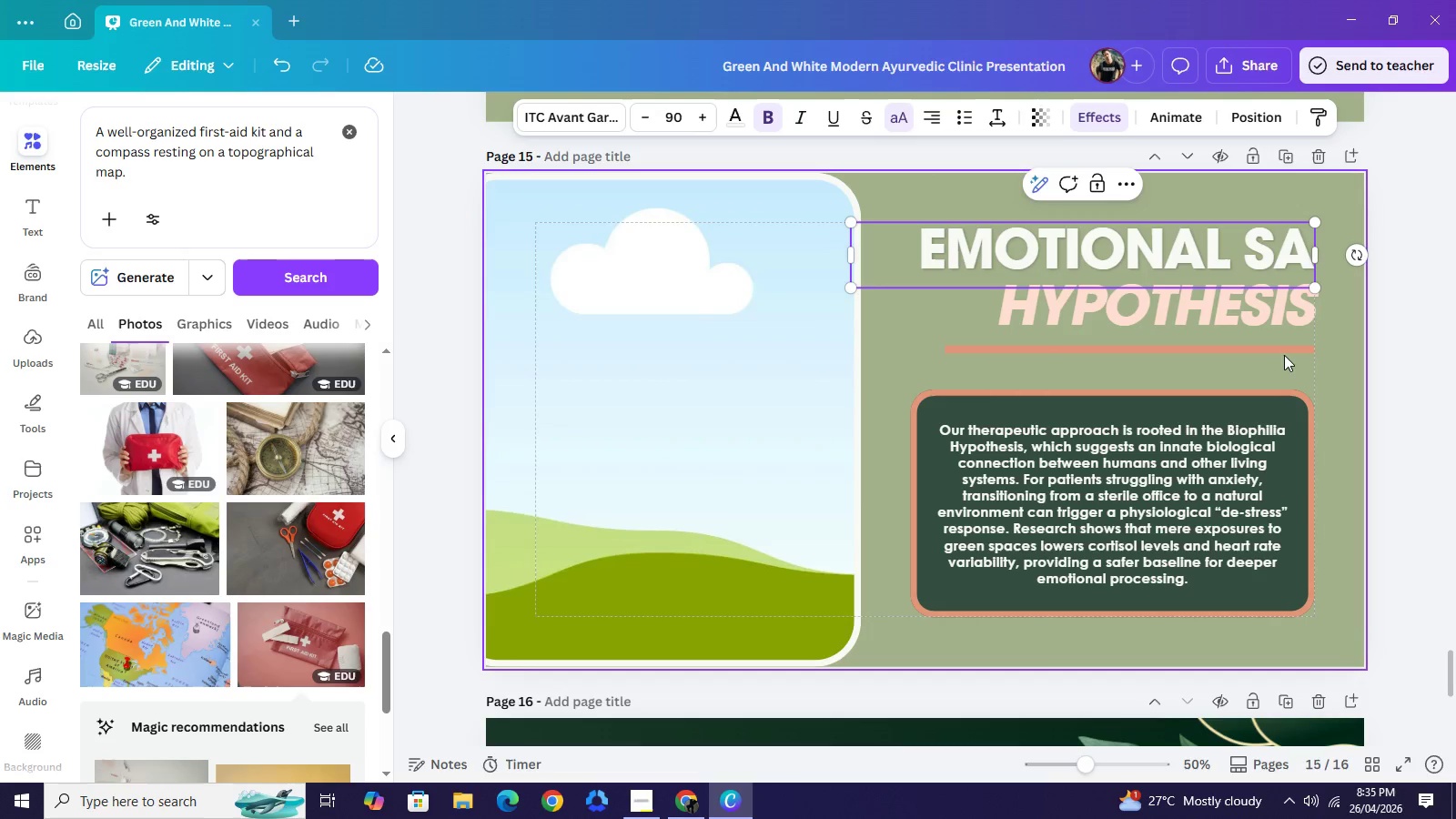 
key(Backspace)
type(FETY)
 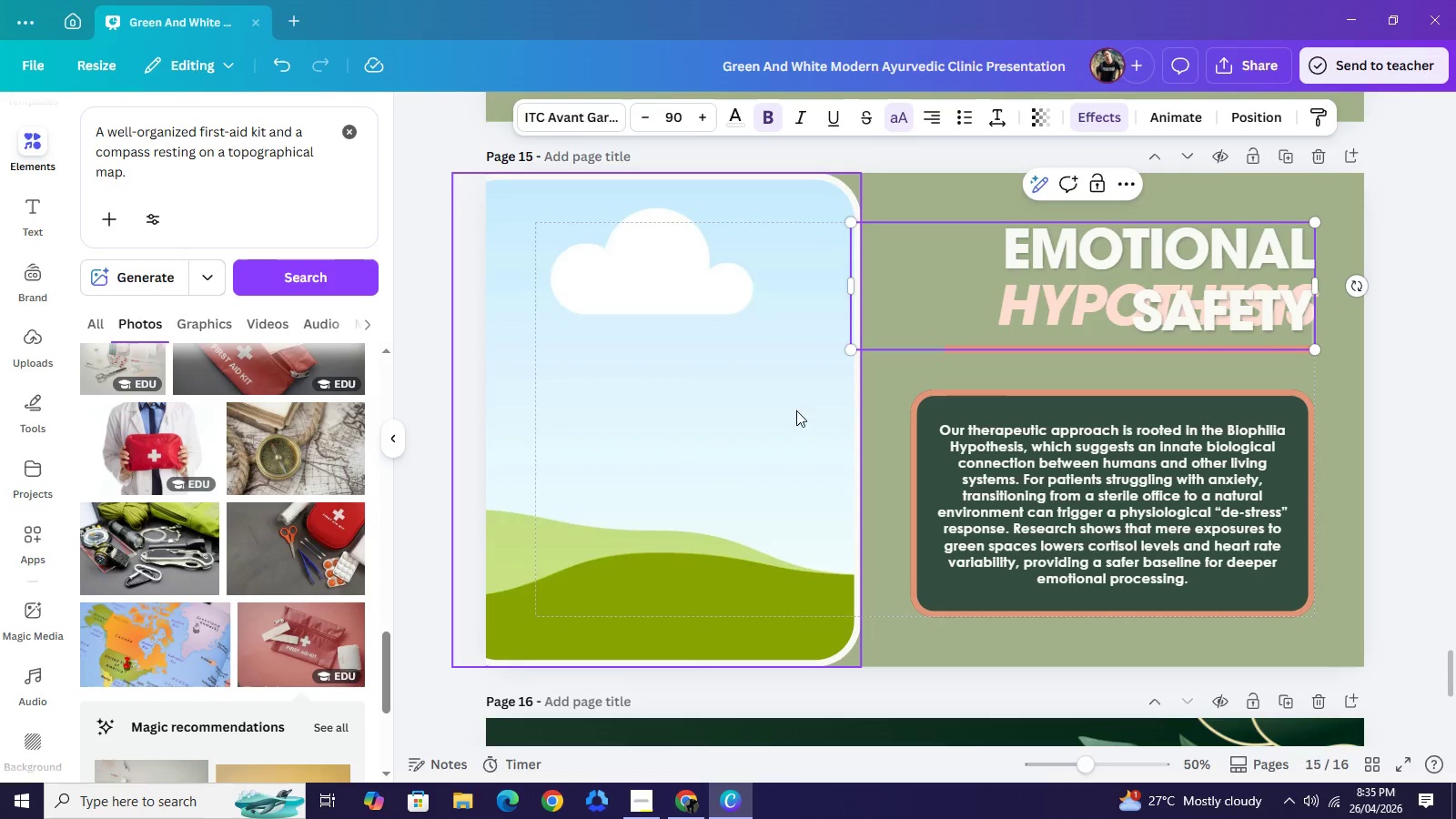 
left_click([796, 440])
 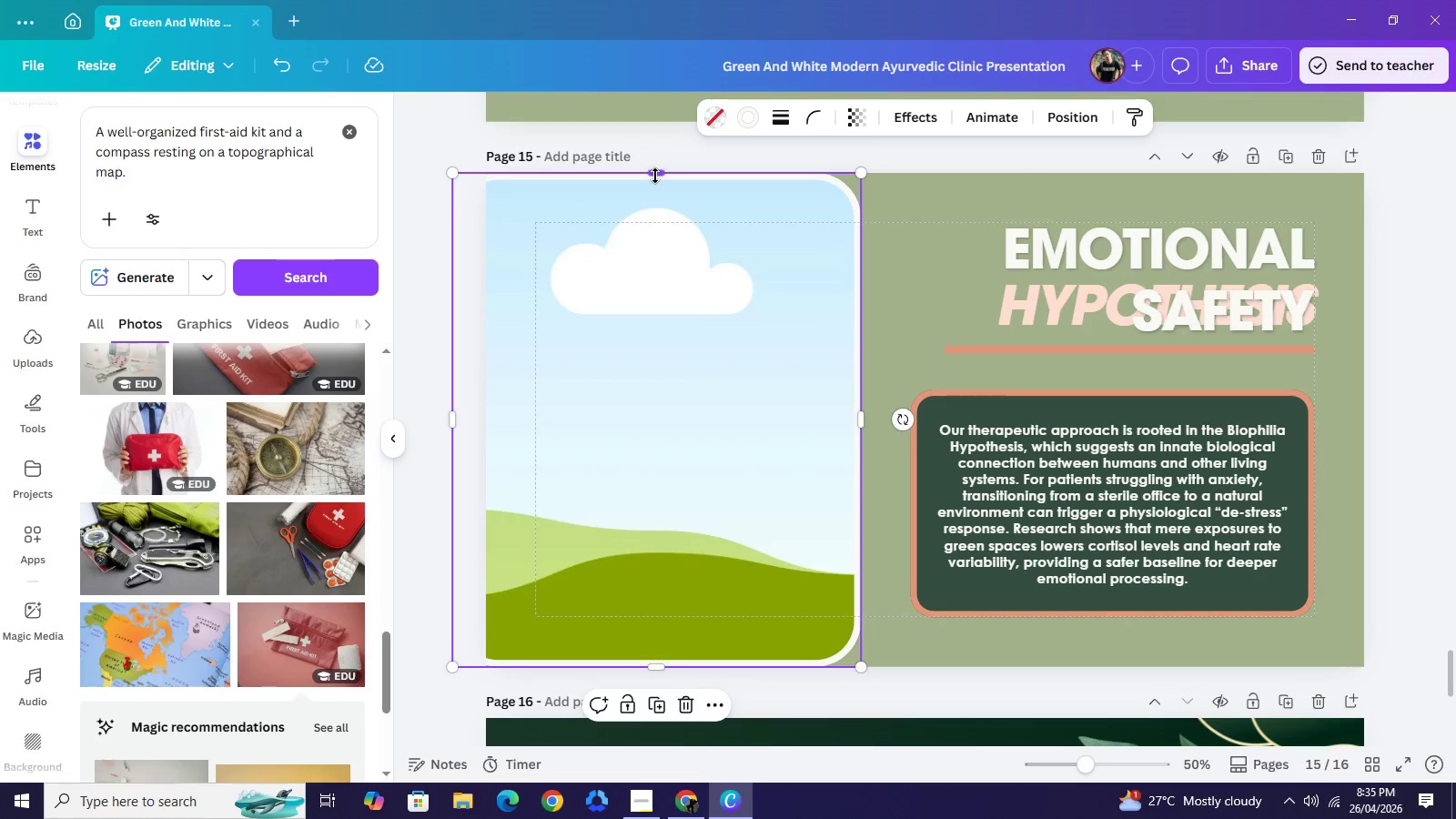 
left_click_drag(start_coordinate=[655, 176], to_coordinate=[683, 349])
 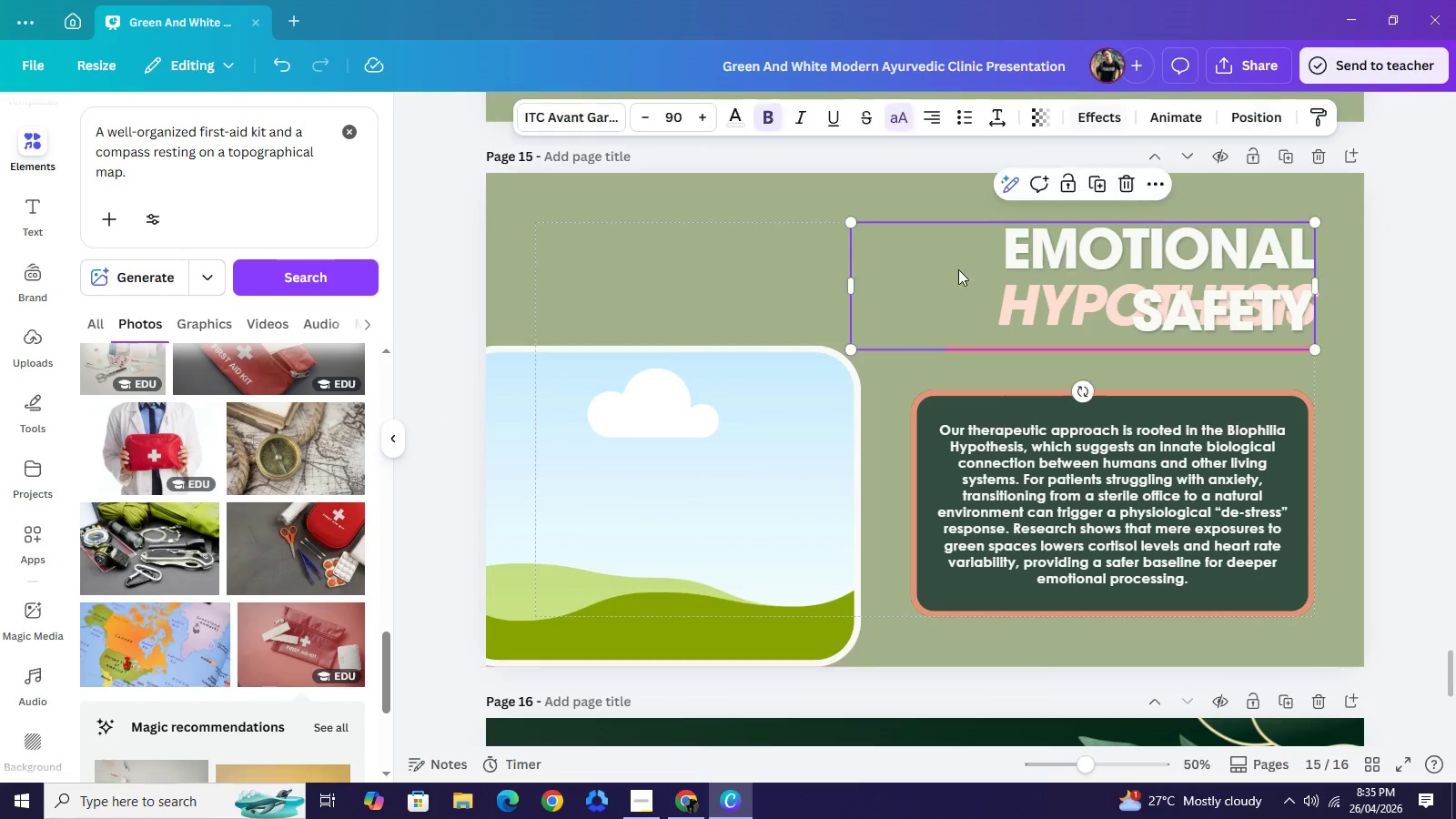 
left_click([1068, 256])
 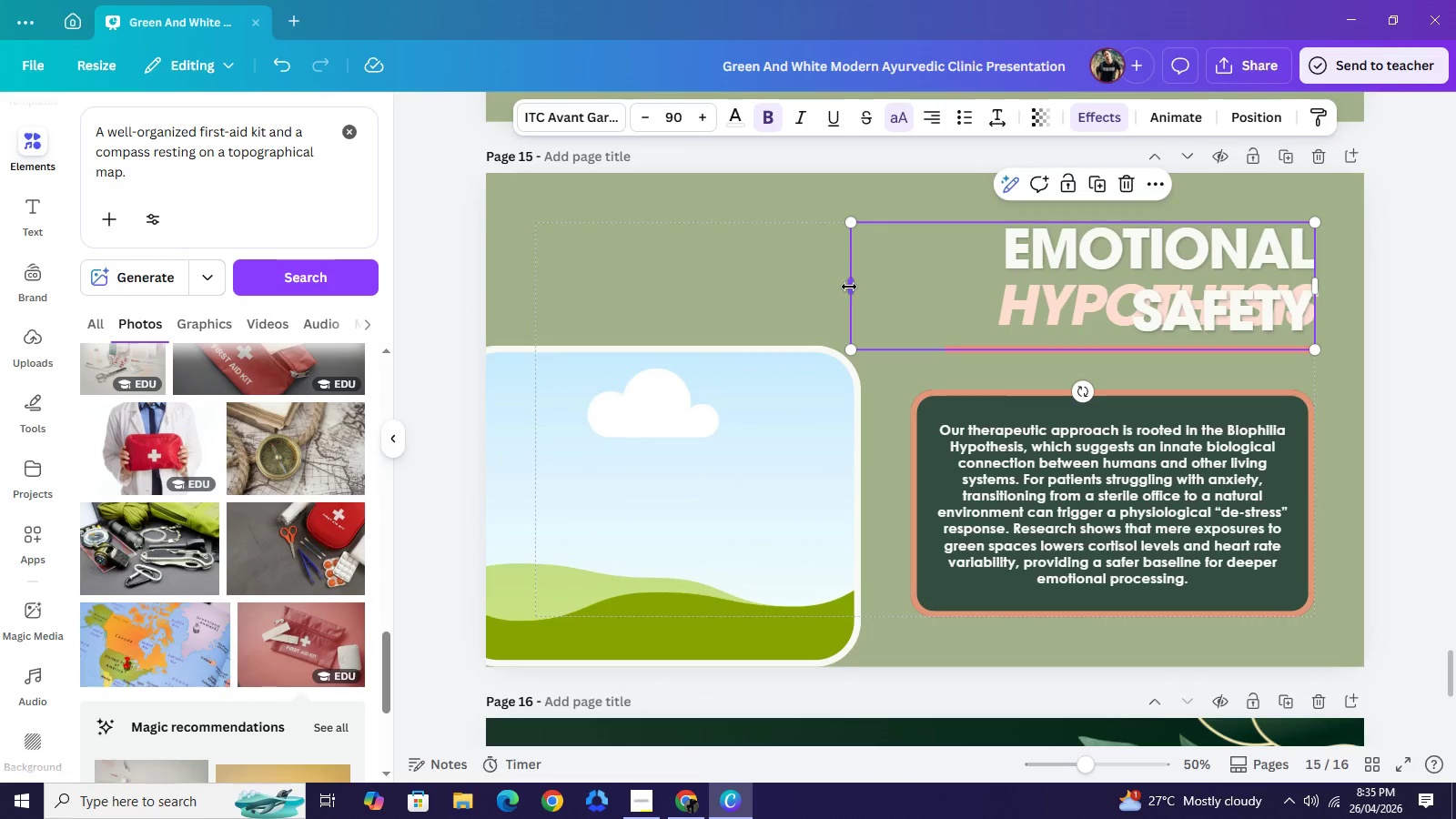 
left_click_drag(start_coordinate=[849, 287], to_coordinate=[677, 300])
 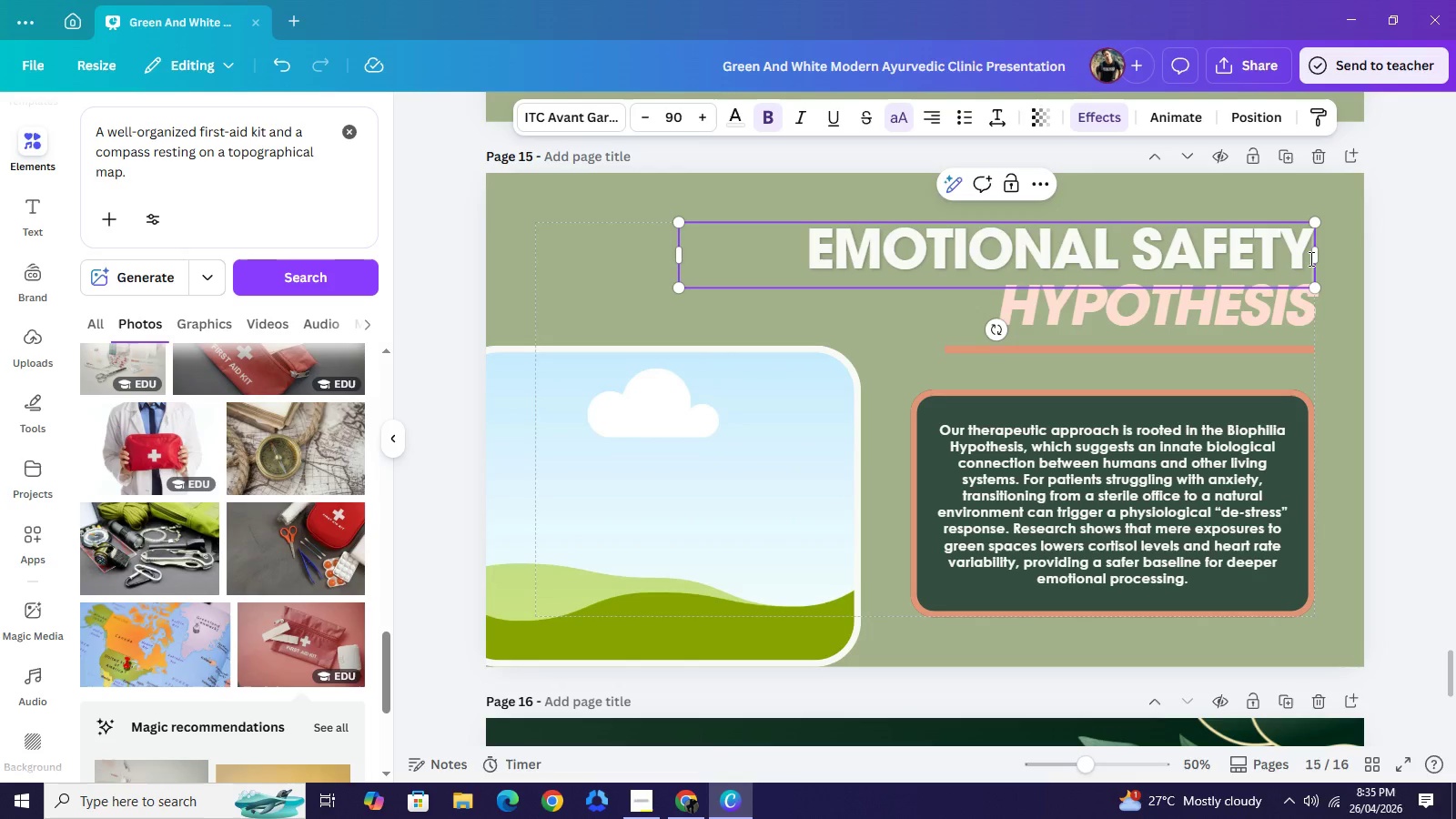 
key(Space)
 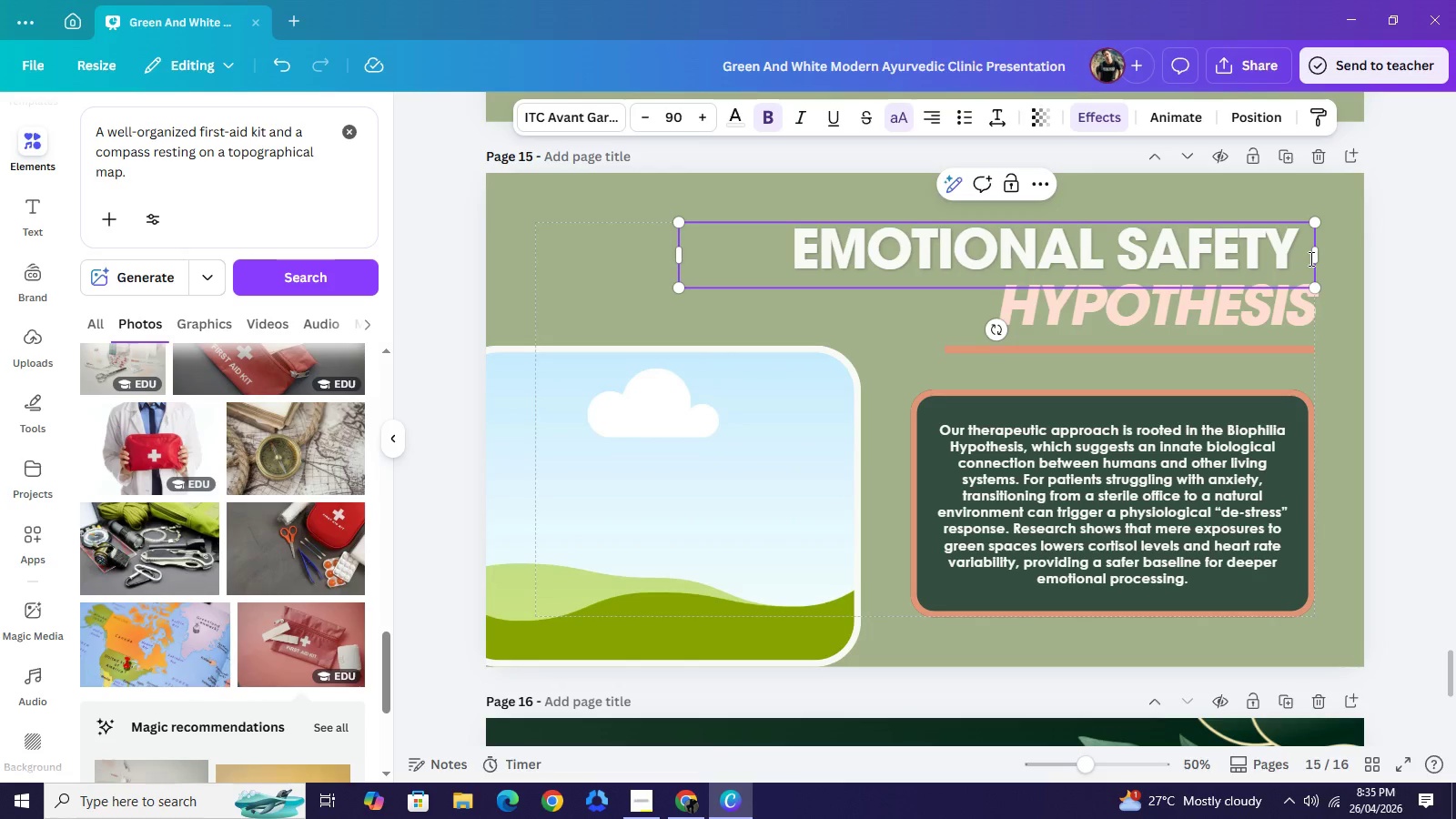 
key(Shift+7)
 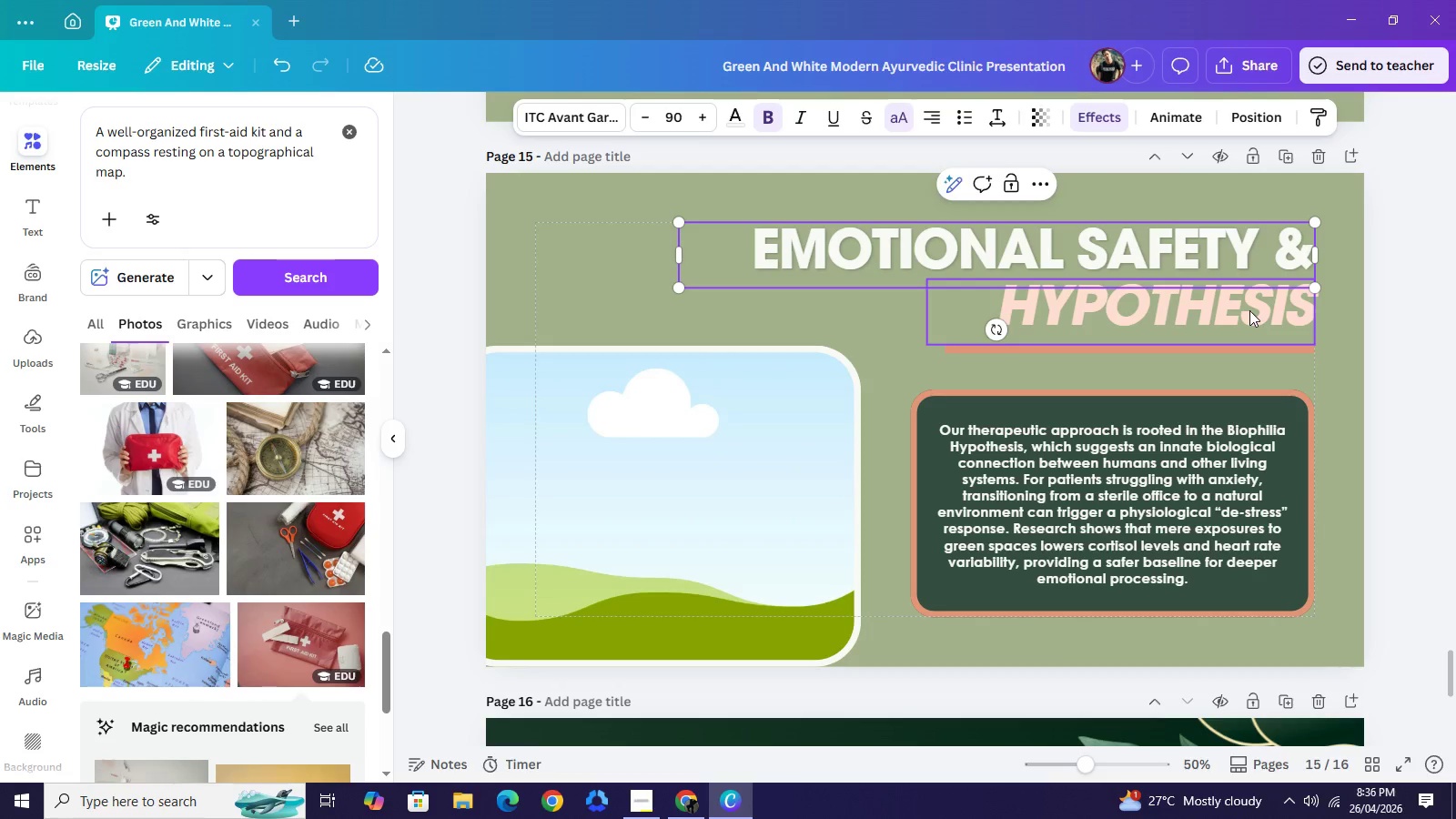 
double_click([1249, 310])
 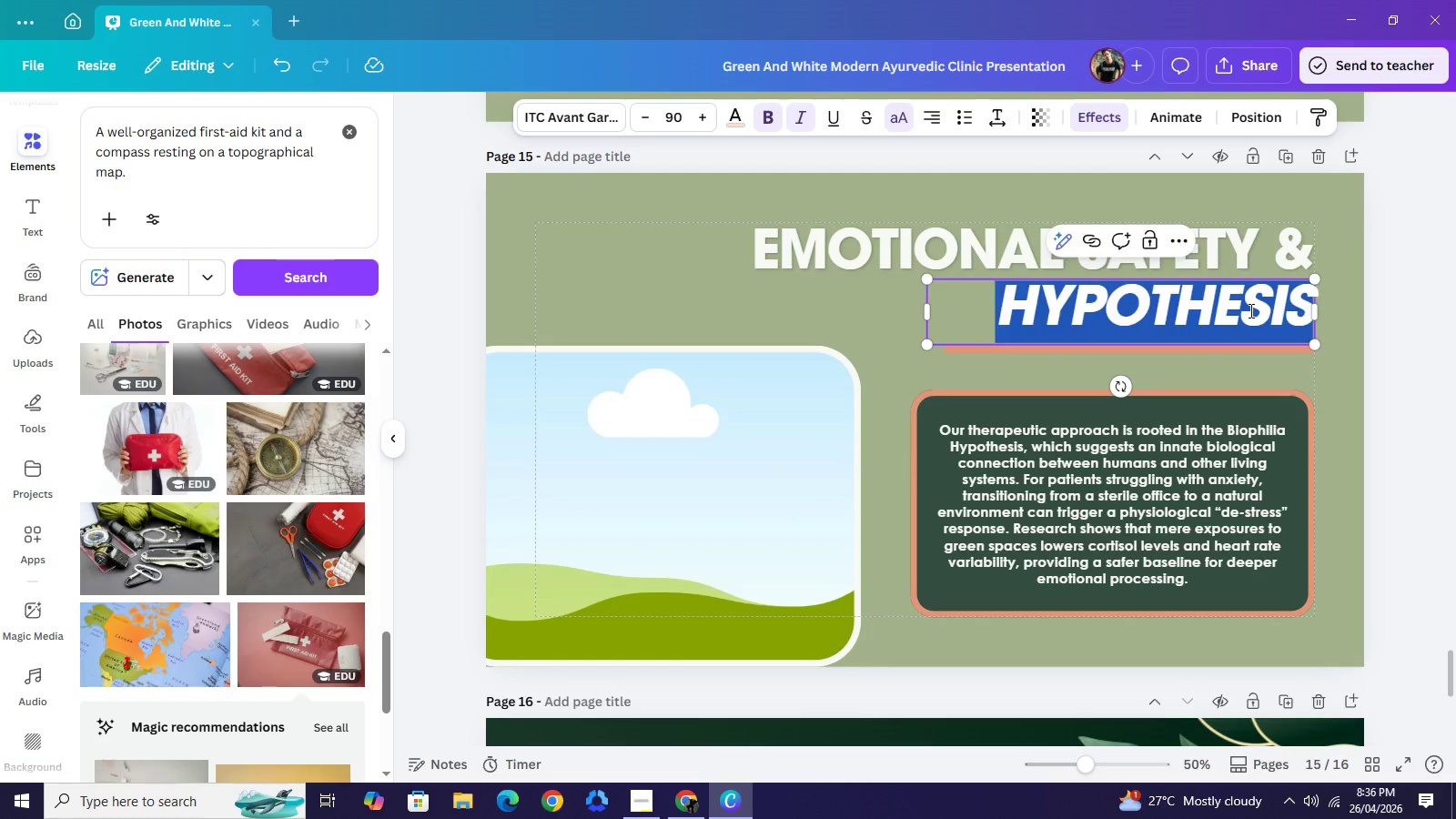 
type(BOUNDARIES)
 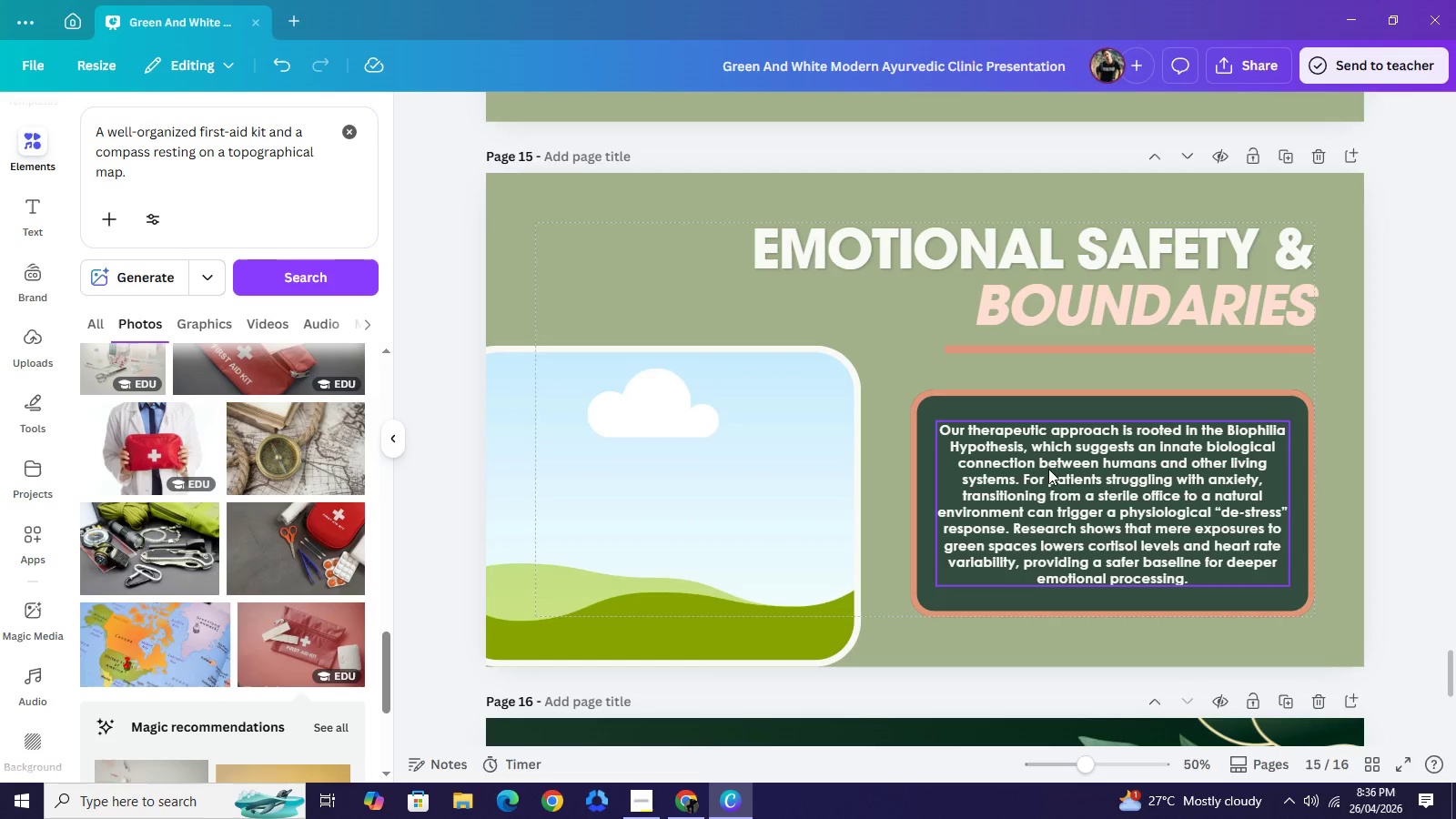 
wait(9.14)
 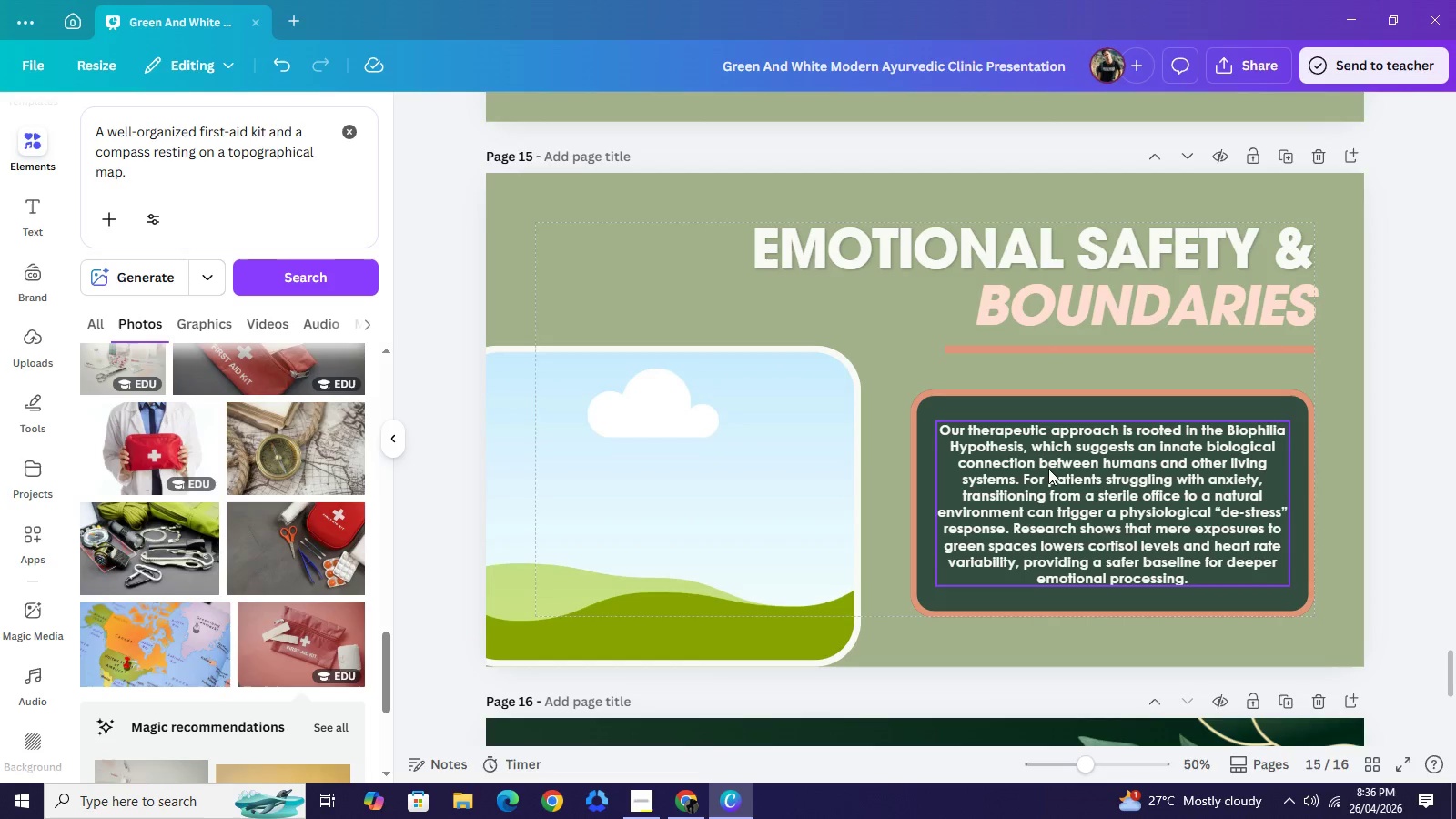 
left_click([728, 501])
 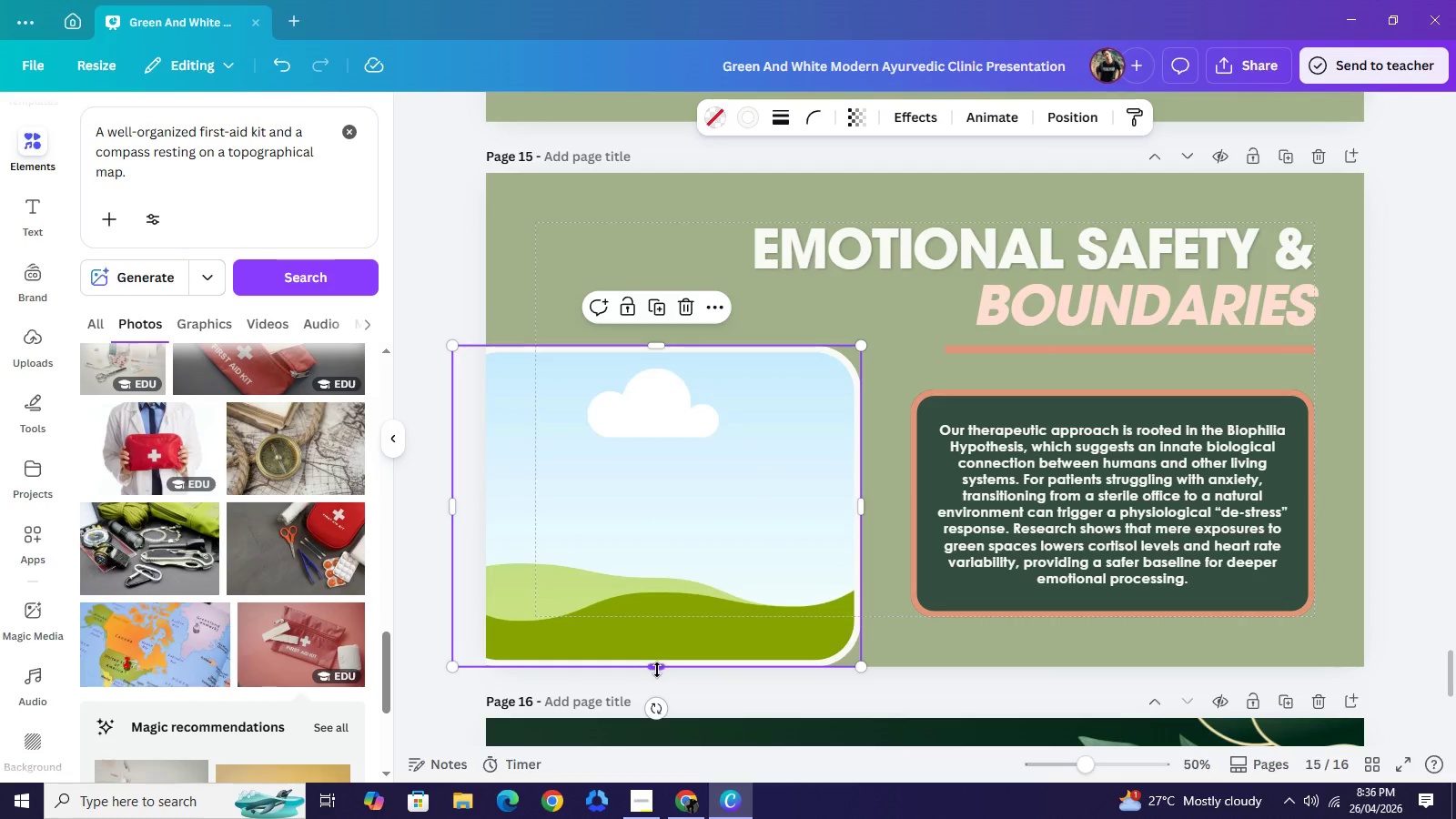 
left_click_drag(start_coordinate=[657, 671], to_coordinate=[659, 622])
 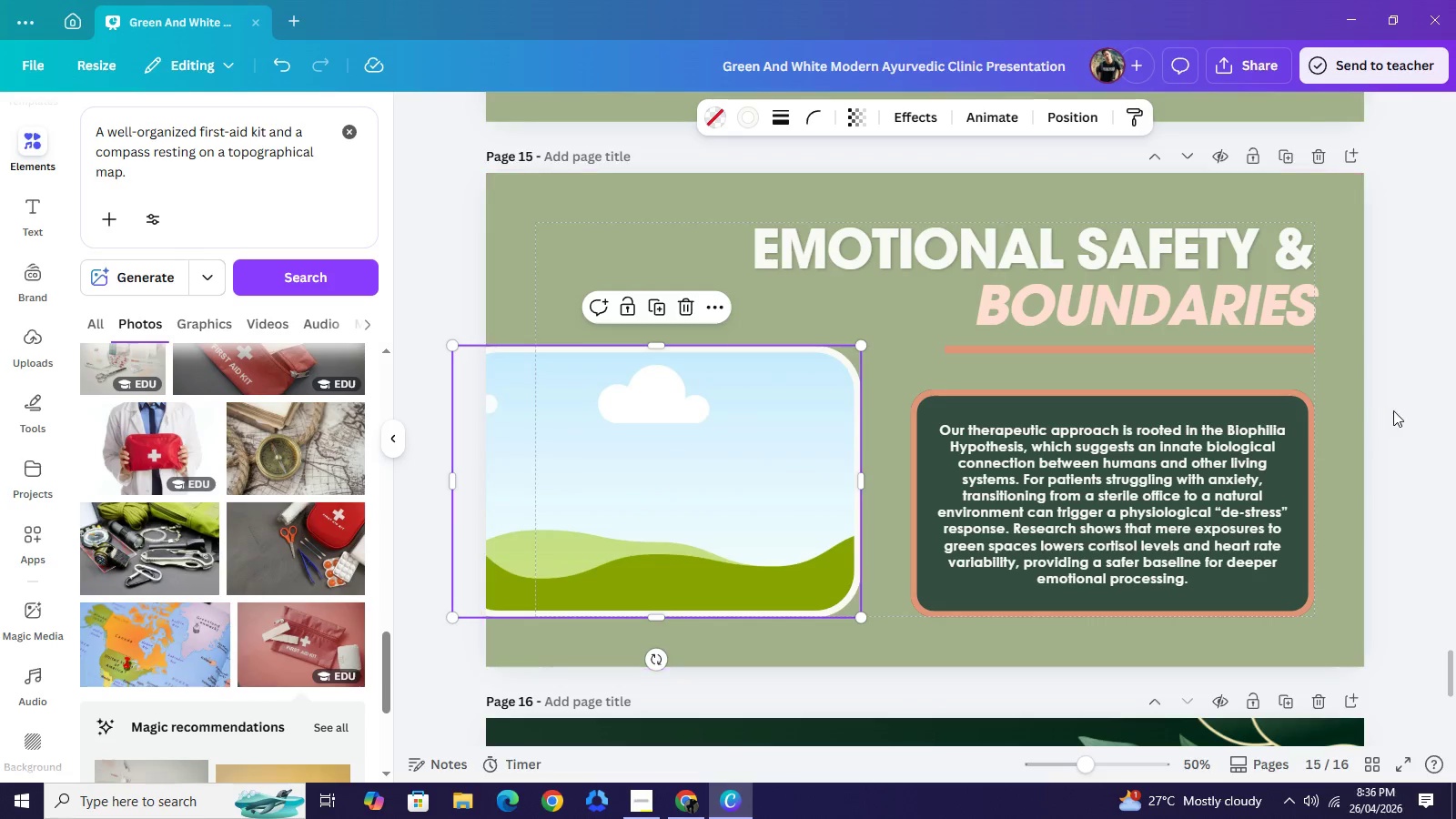 
left_click([1393, 410])
 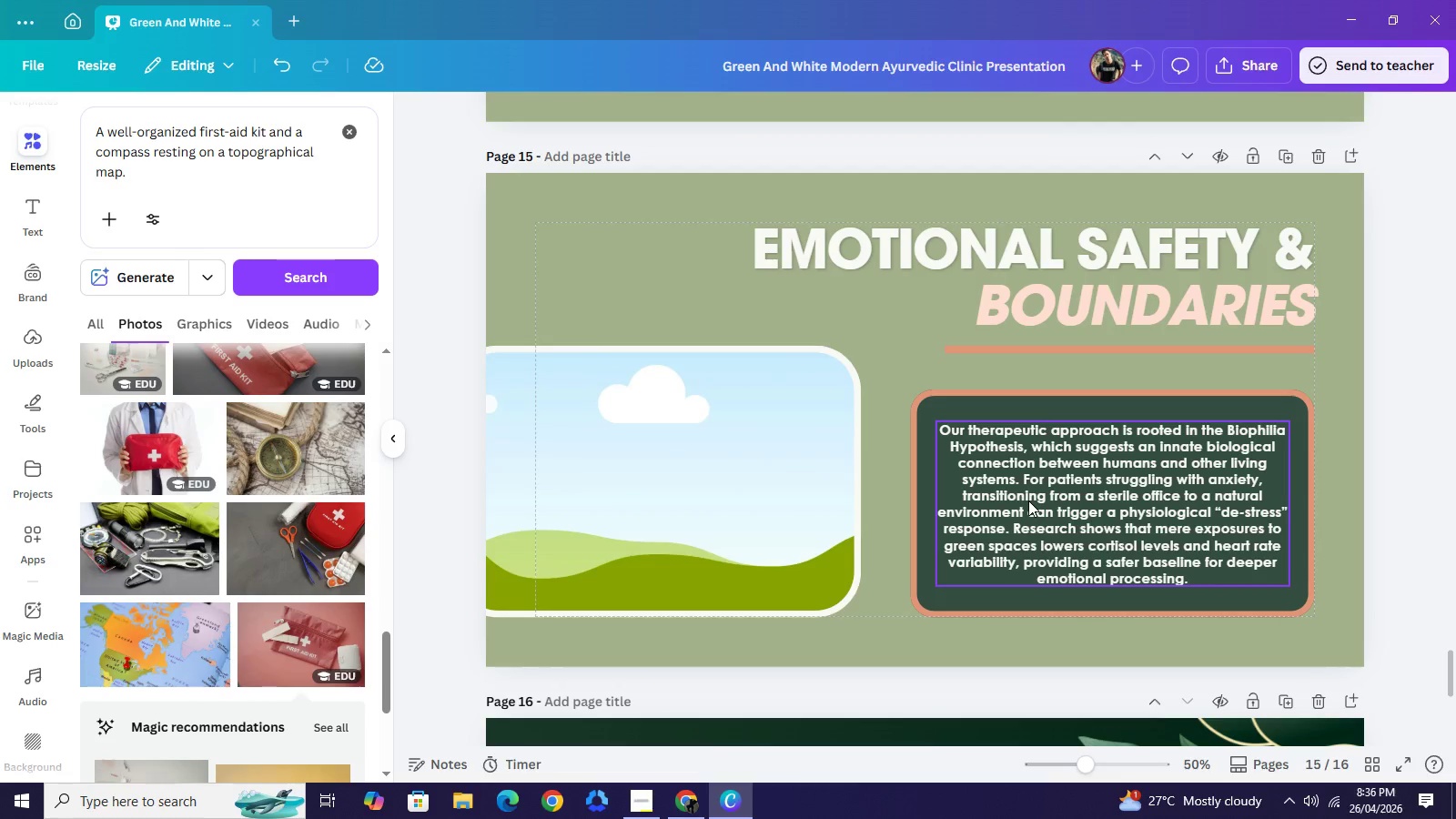 
double_click([1028, 500])
 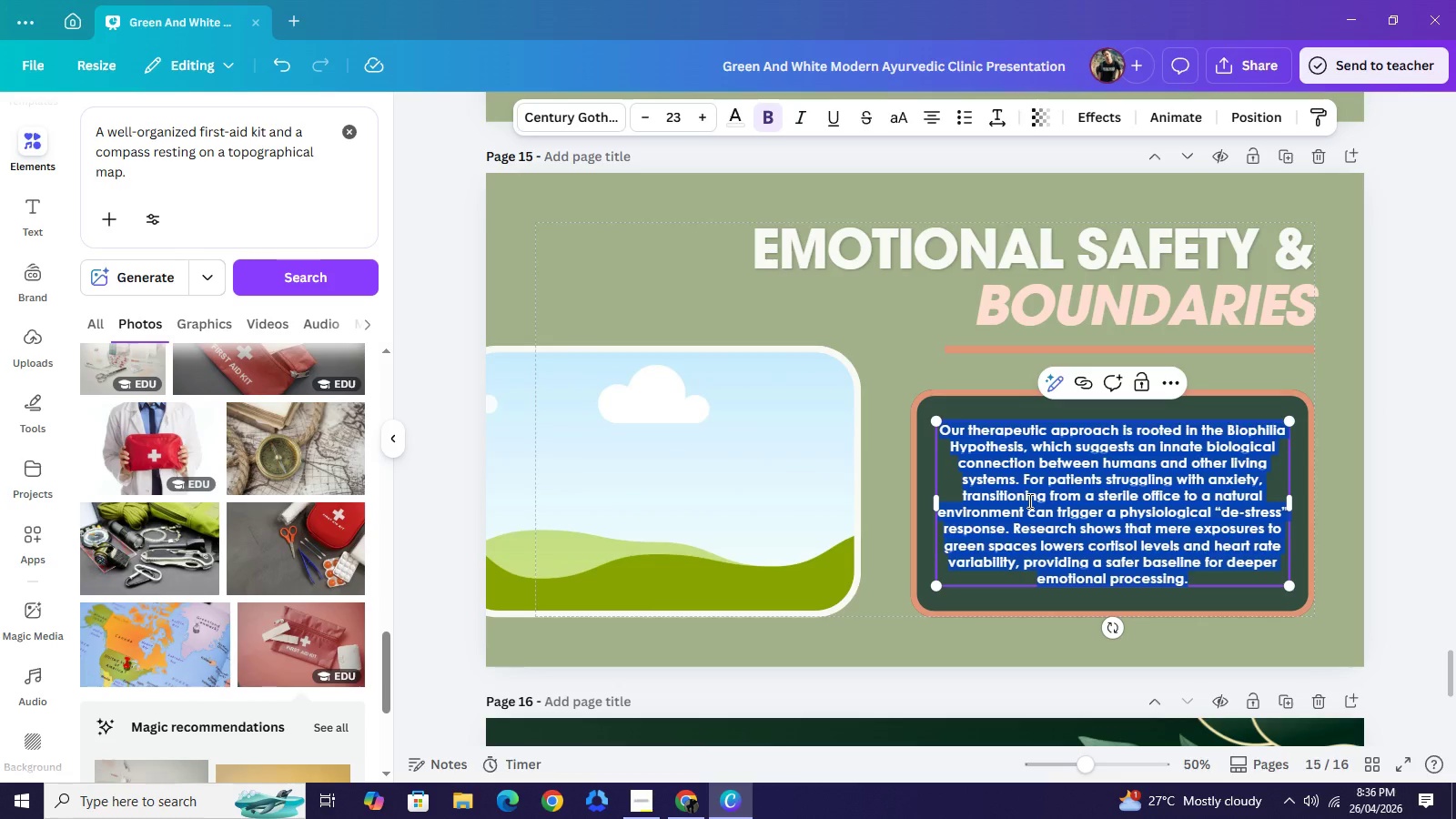 
wait(7.33)
 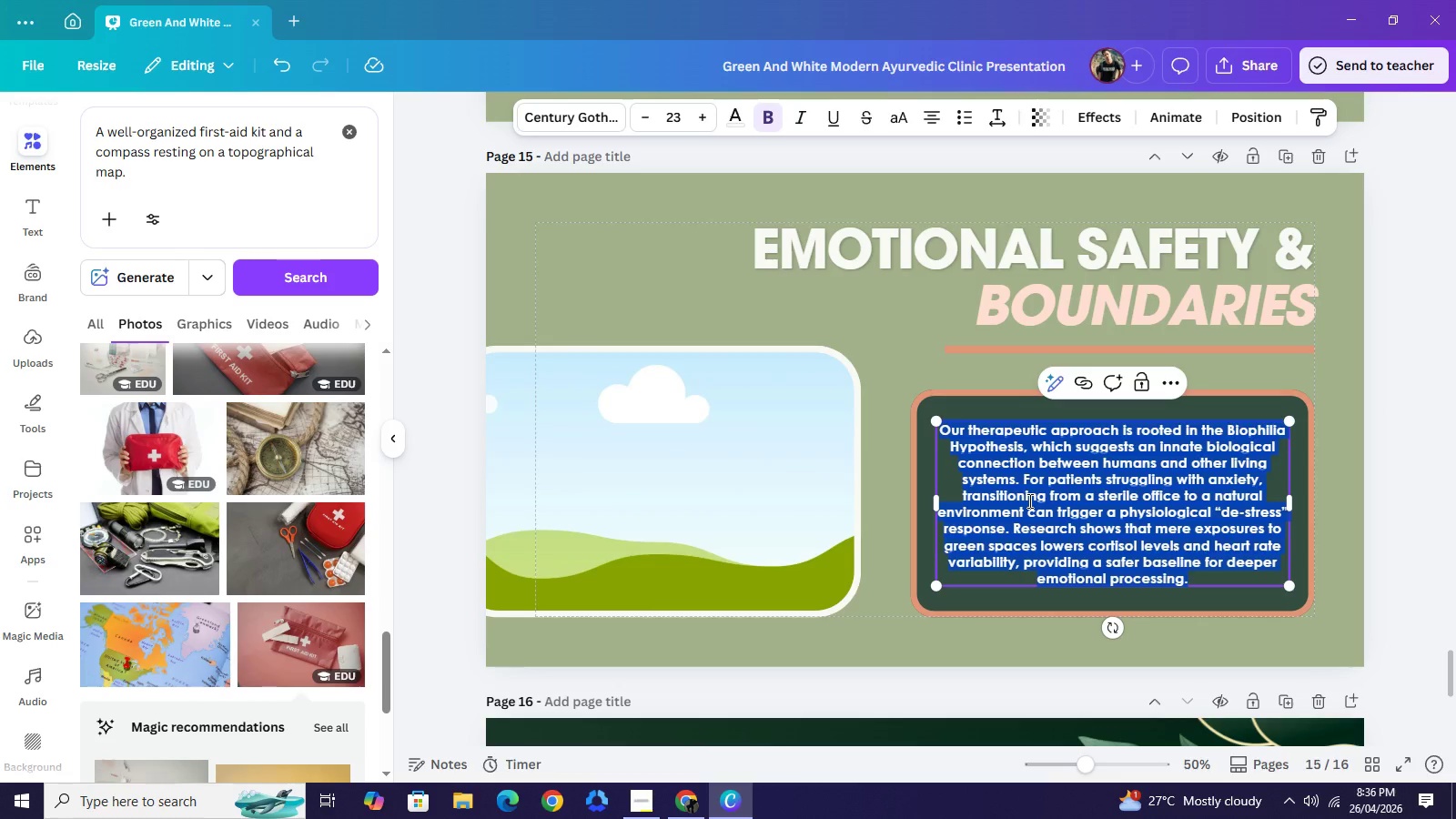 
type(The informal nature of the outo)
key(Backspace)
type(doors can sometimes blur professional boundaries)
 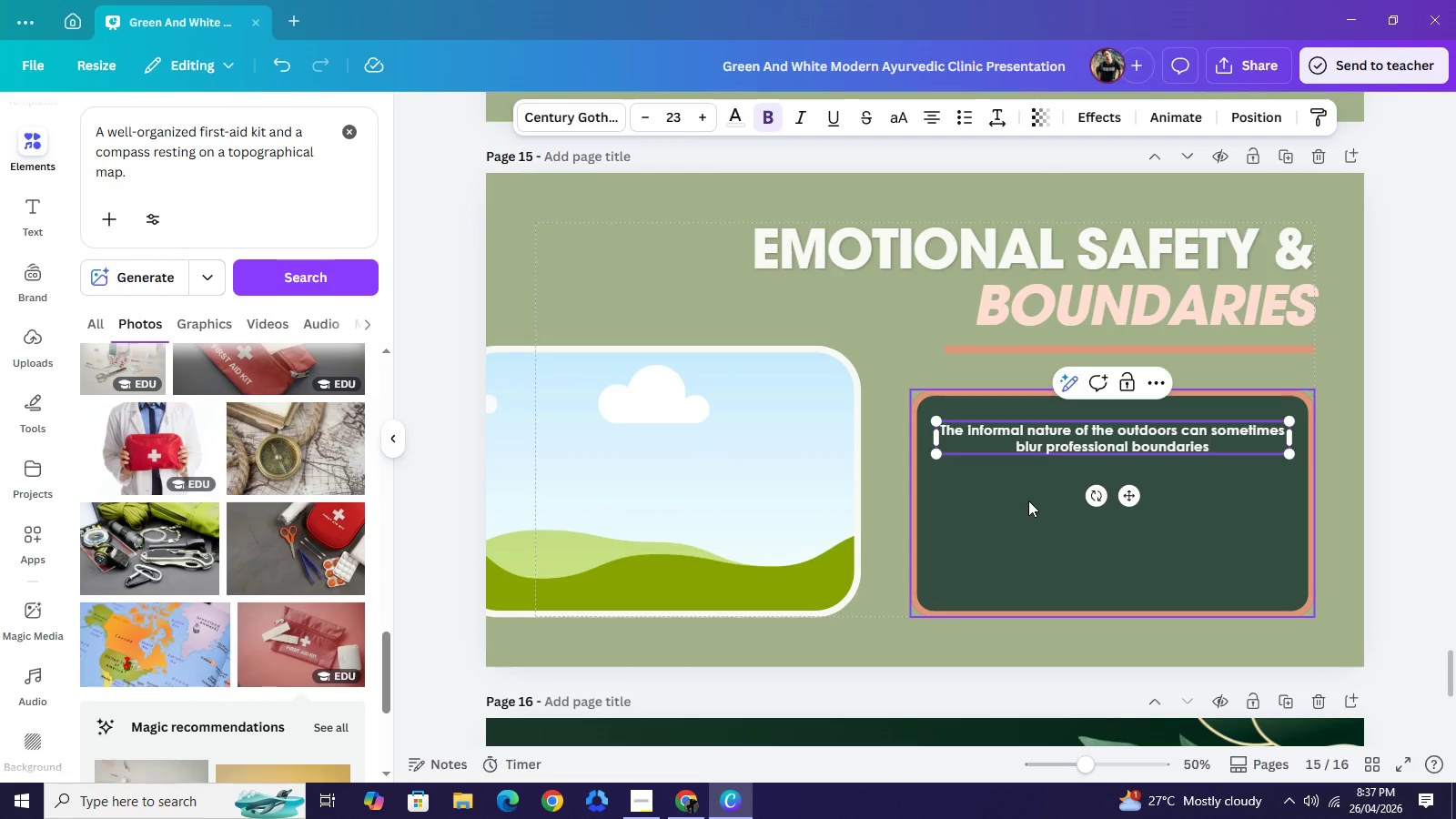 
wait(16.27)
 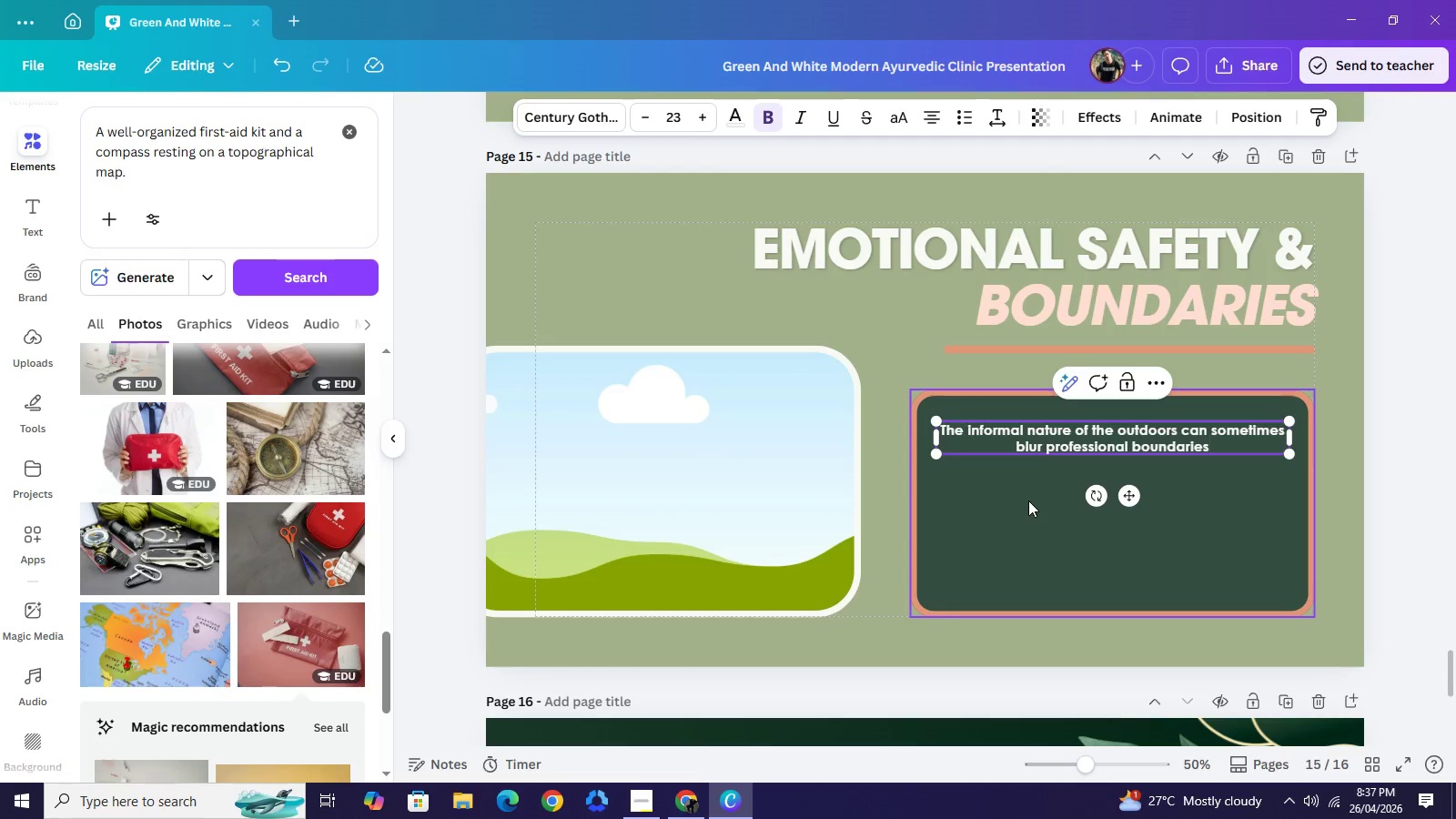 
key(Space)
 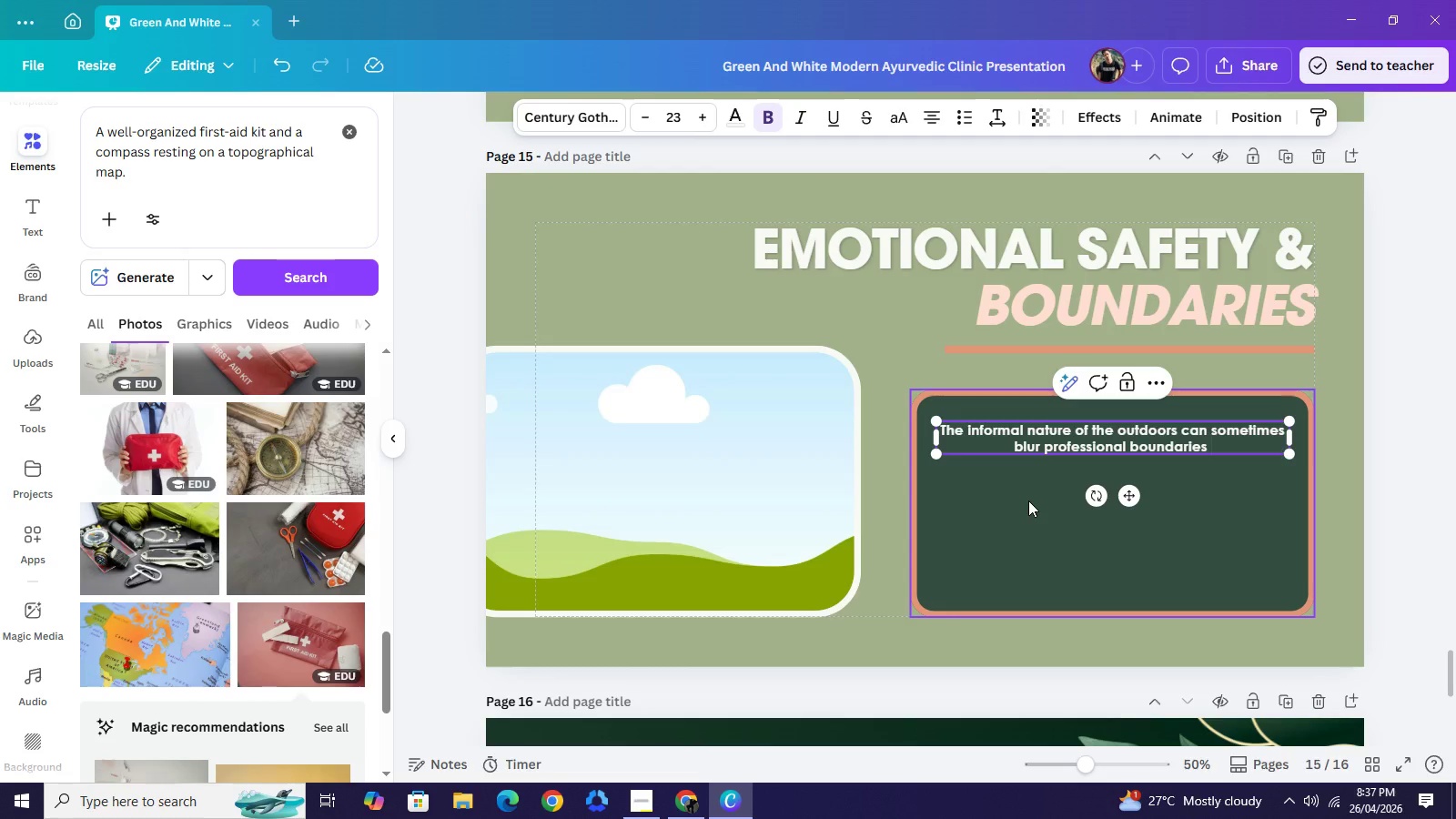 
key(Backspace)
type(. It is vitak)
key(Backspace)
type(l to maintain a "clinical container" even when sitting on a log or walking a trail. Be mindful of physical proc)
key(Backspace)
type(ximity and the "dual-elationship")
 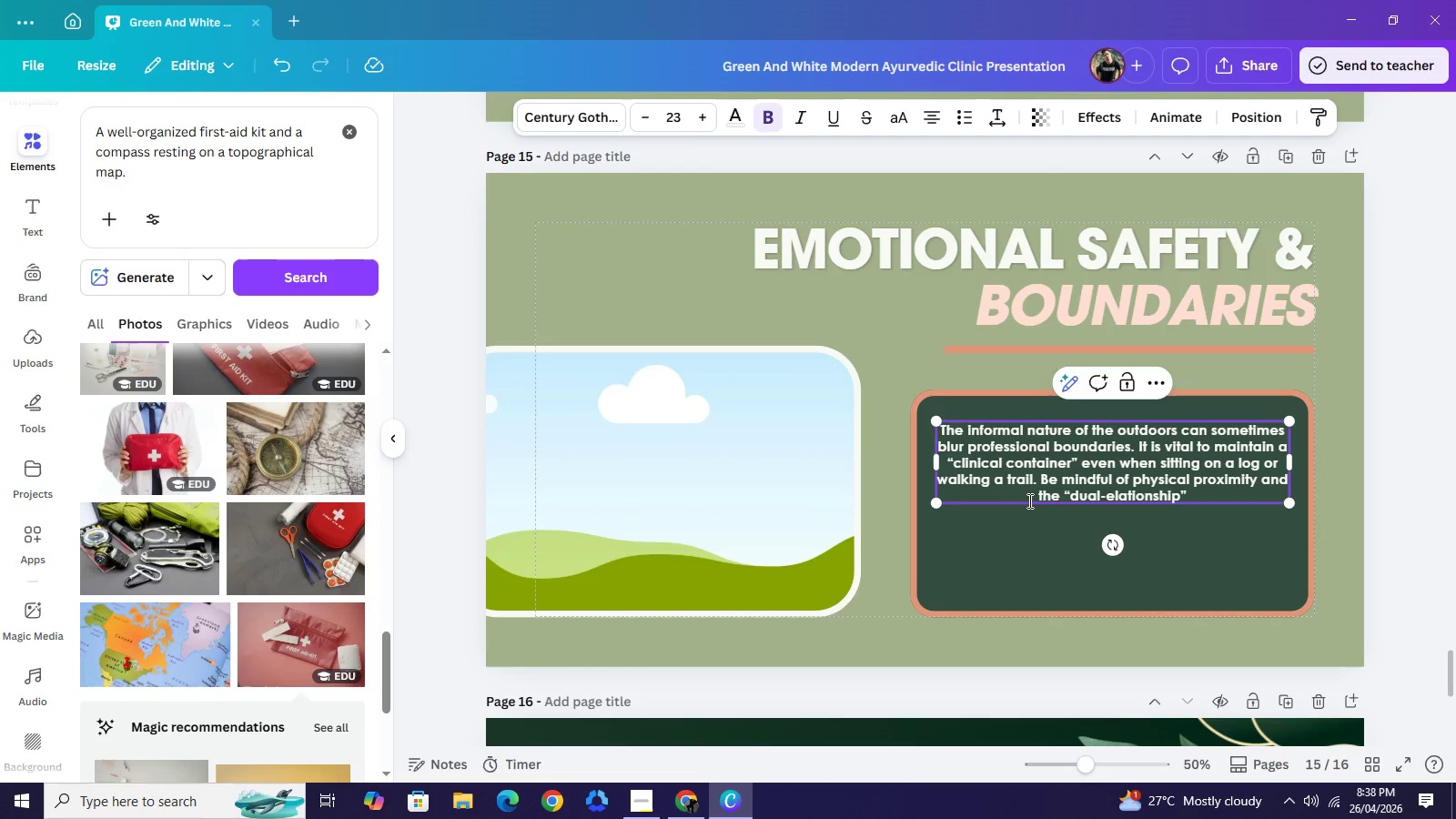 
left_click([1108, 497])
 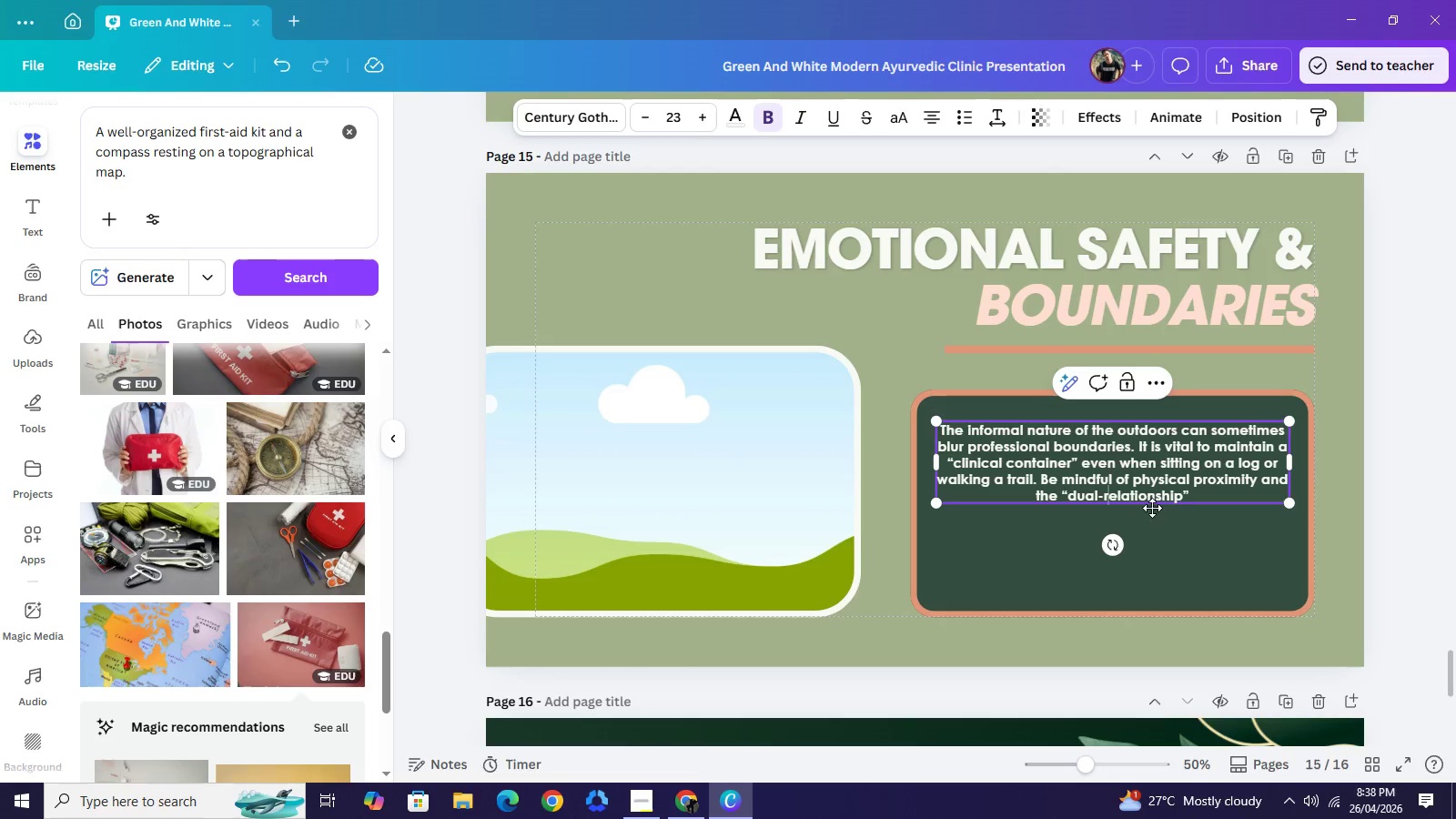 
key(R)
 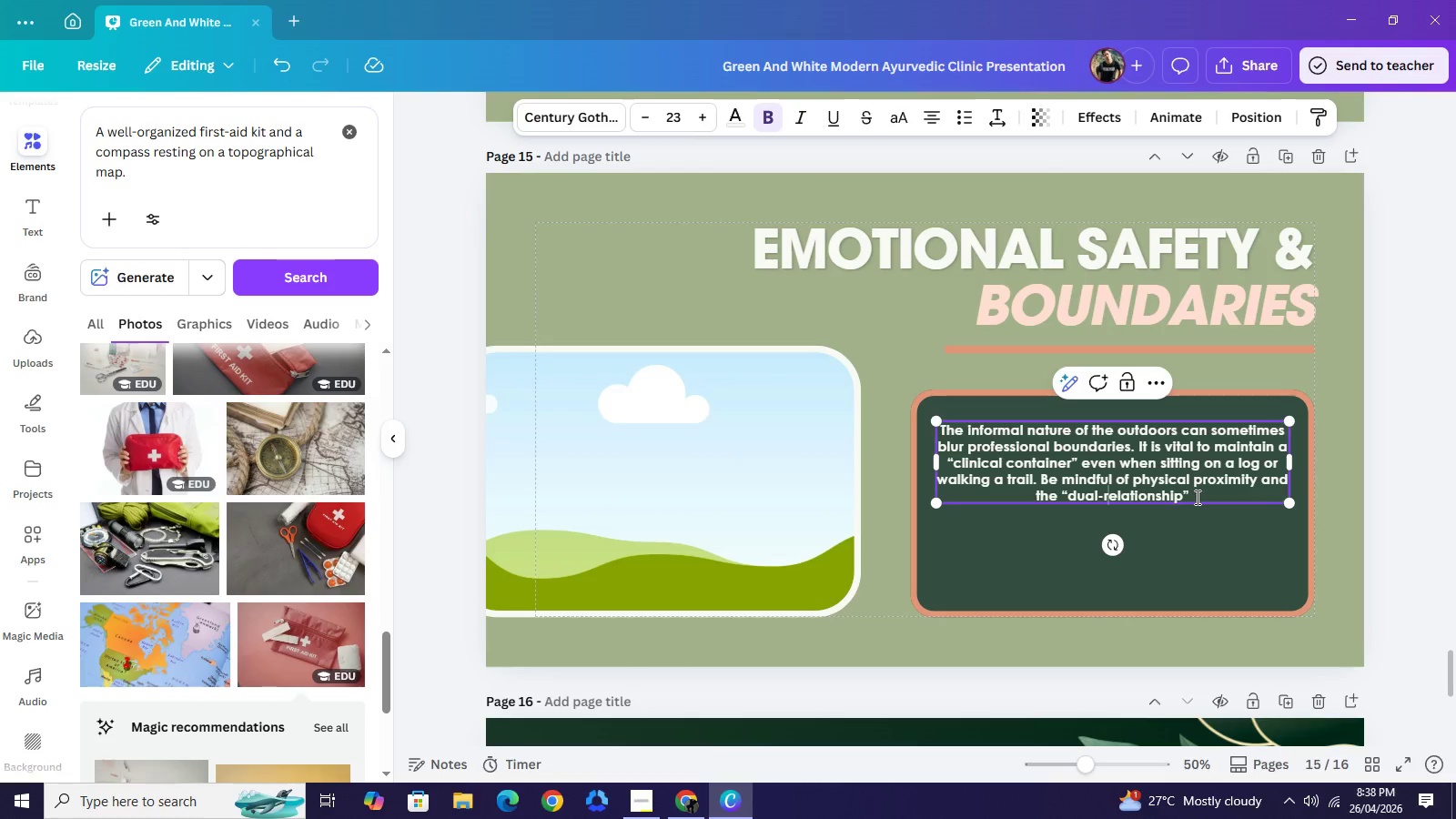 
left_click([1196, 497])
 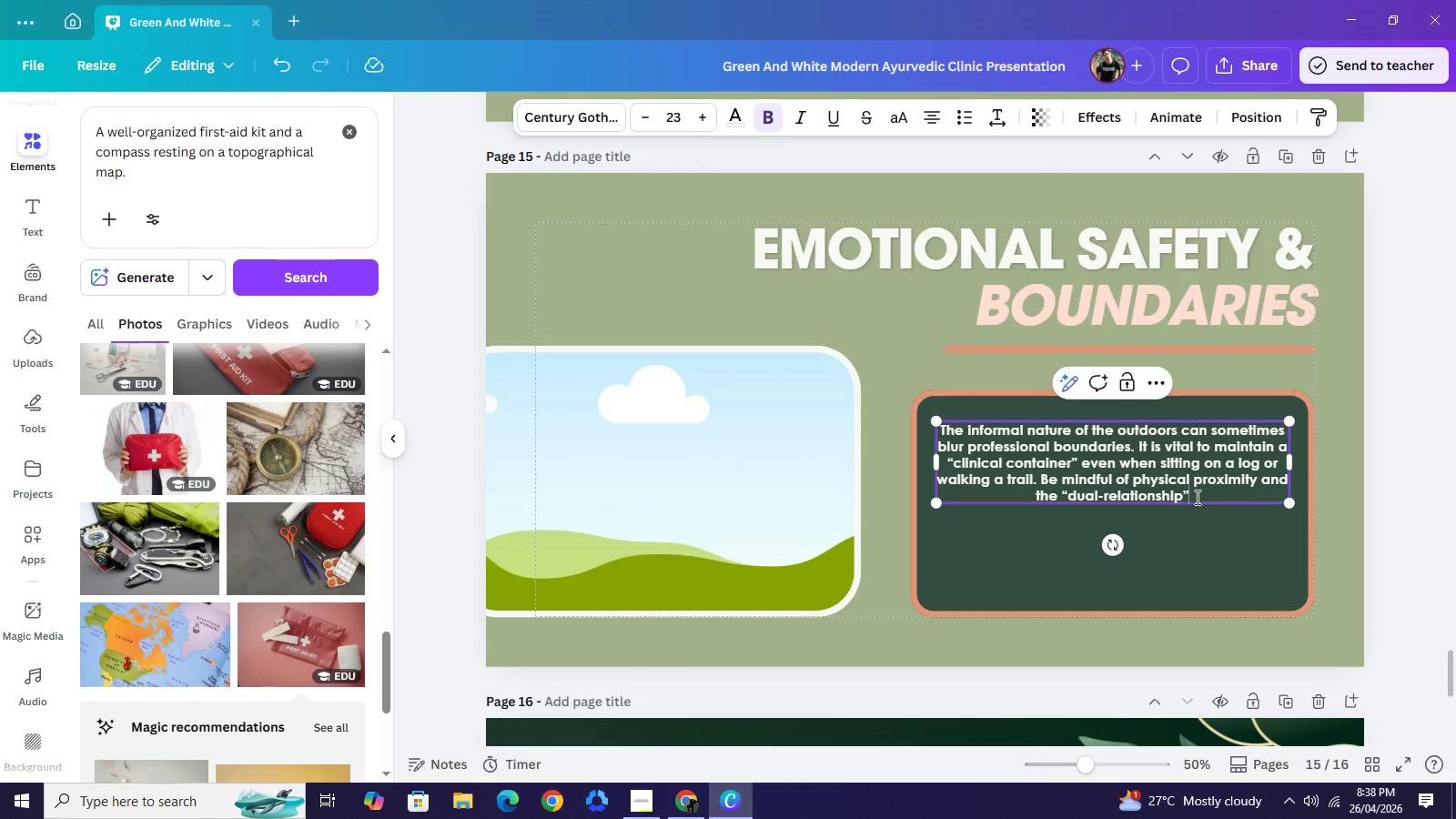 
type( r)
key(Backspace)
type(trap. Your role is to be a steafy, )
key(Backspace)
key(Backspace)
key(Backspace)
key(Backspace)
type(dy, professional guide who facilitates the patient's )
 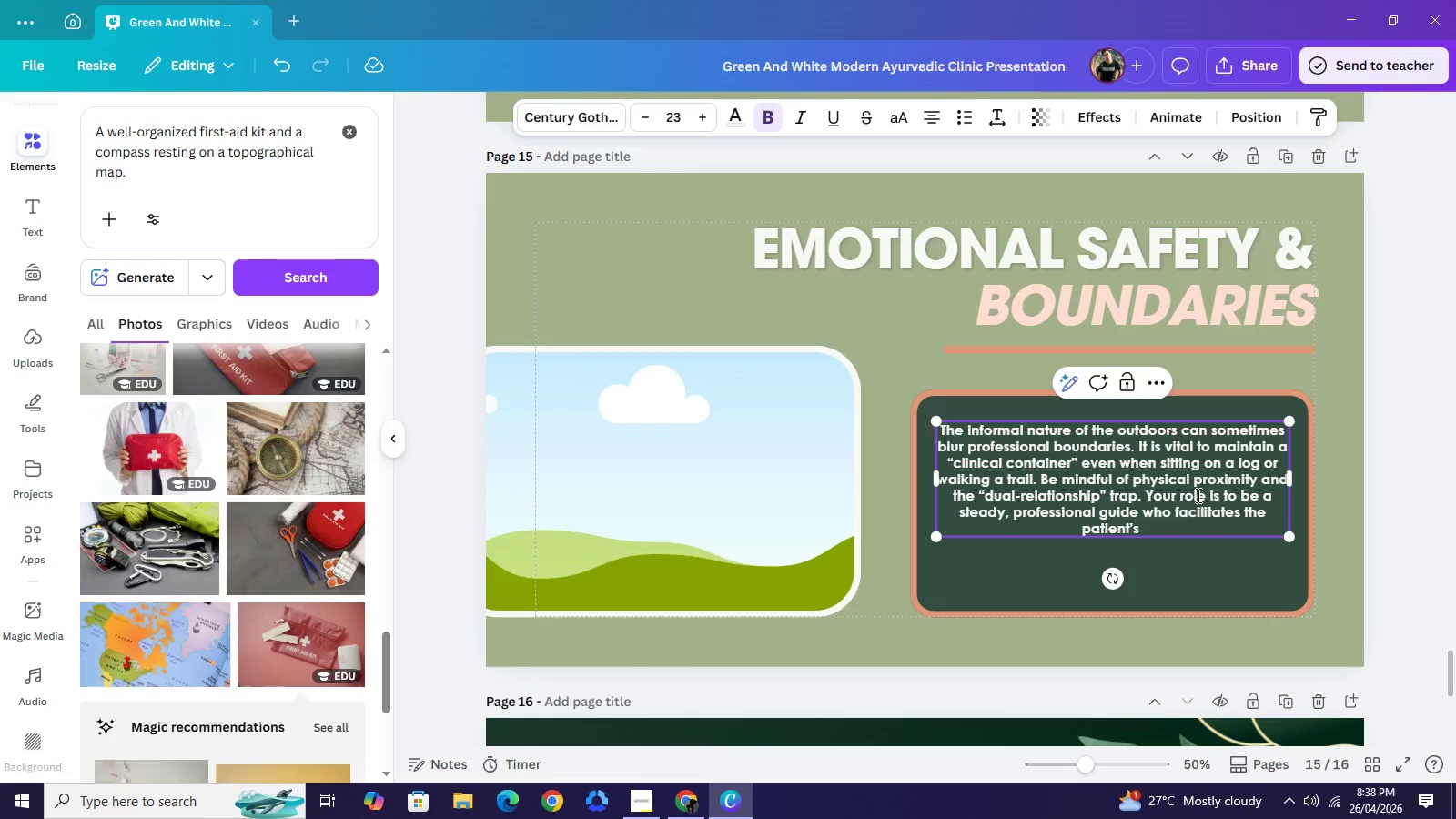 
type(relationship with nature, rather than becoming a casual companion.)
 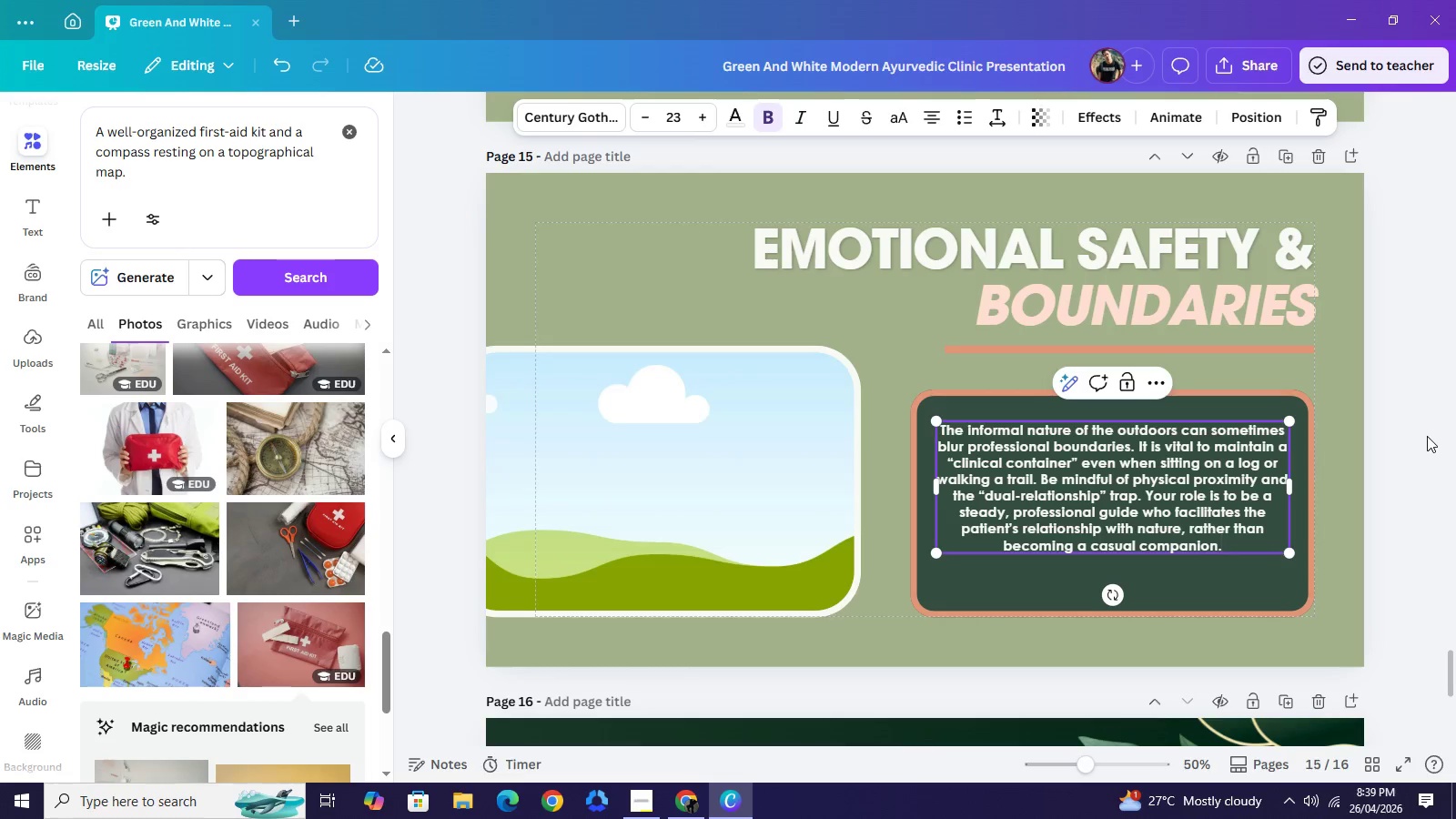 
left_click([1427, 436])
 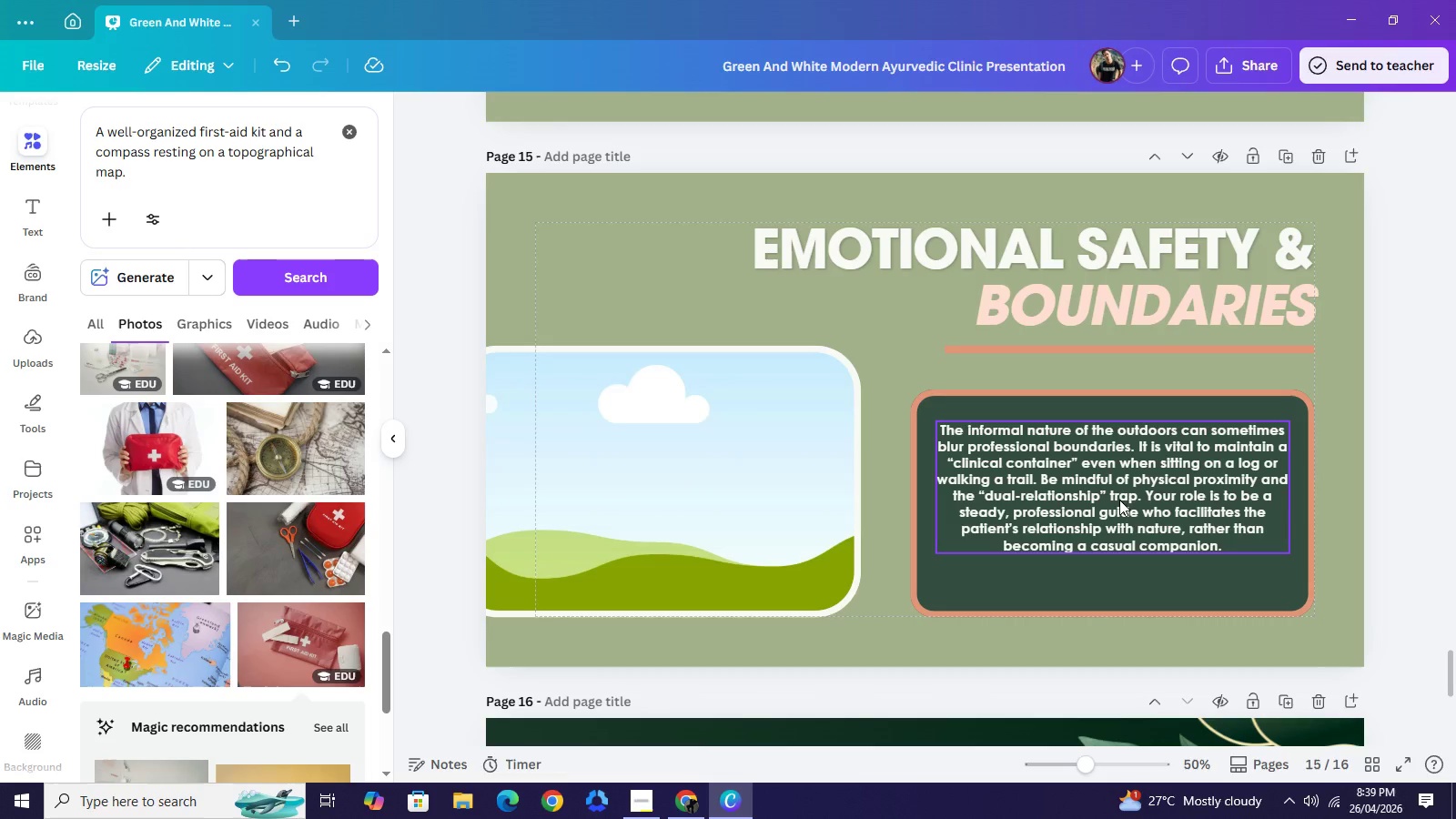 
left_click_drag(start_coordinate=[1126, 499], to_coordinate=[1131, 543])
 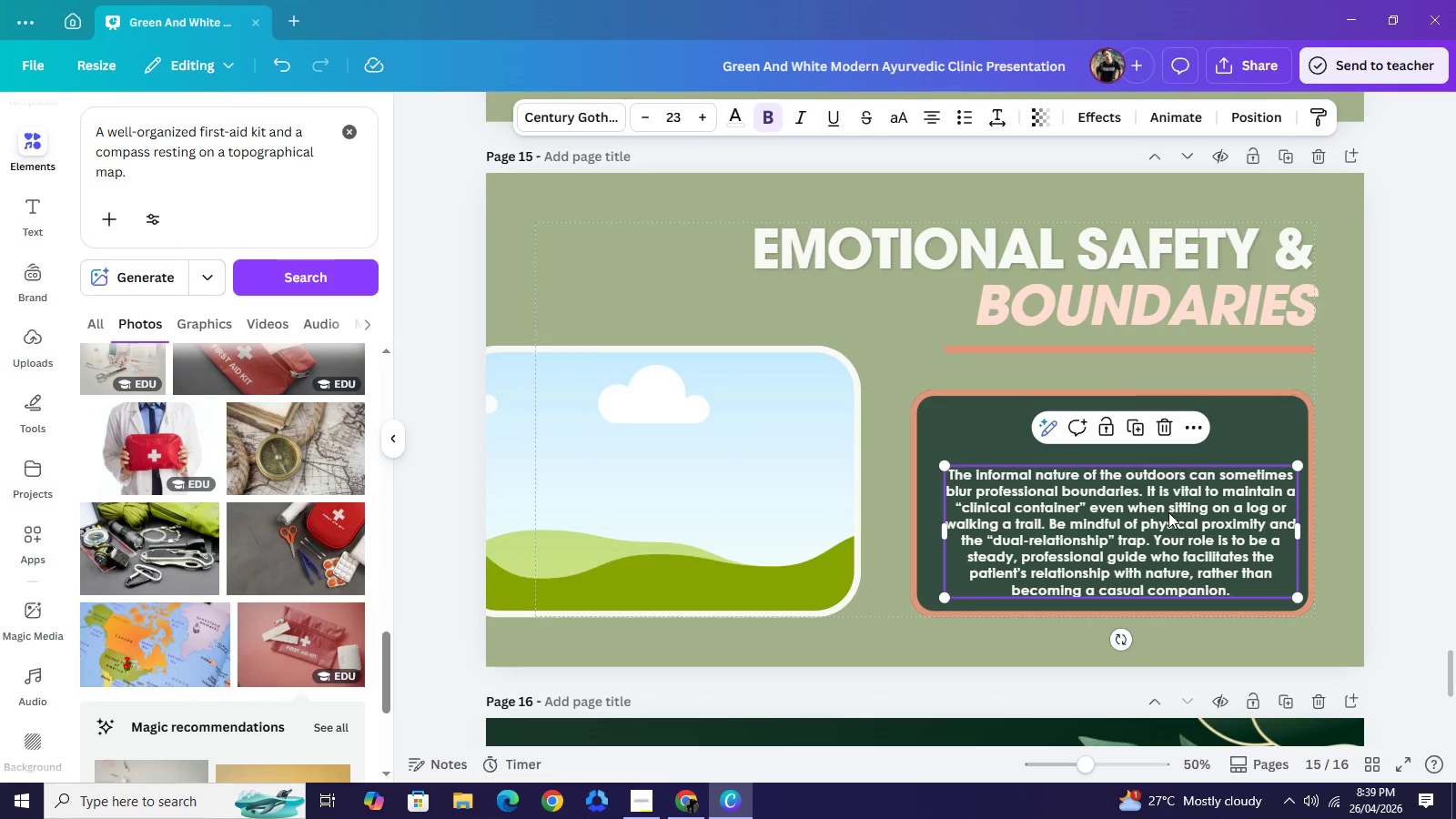 
key(Control+Z)
 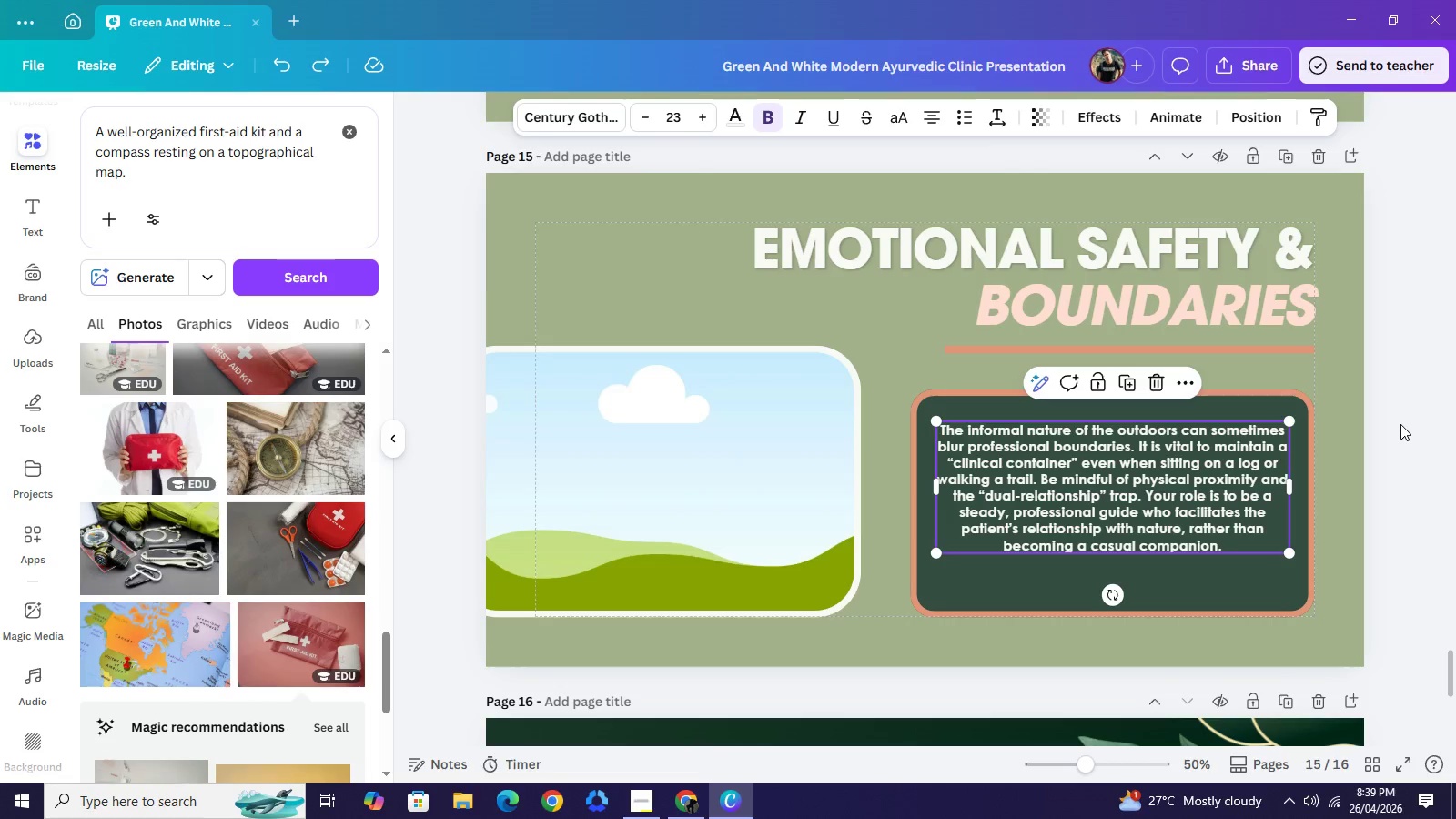 
left_click([1401, 424])
 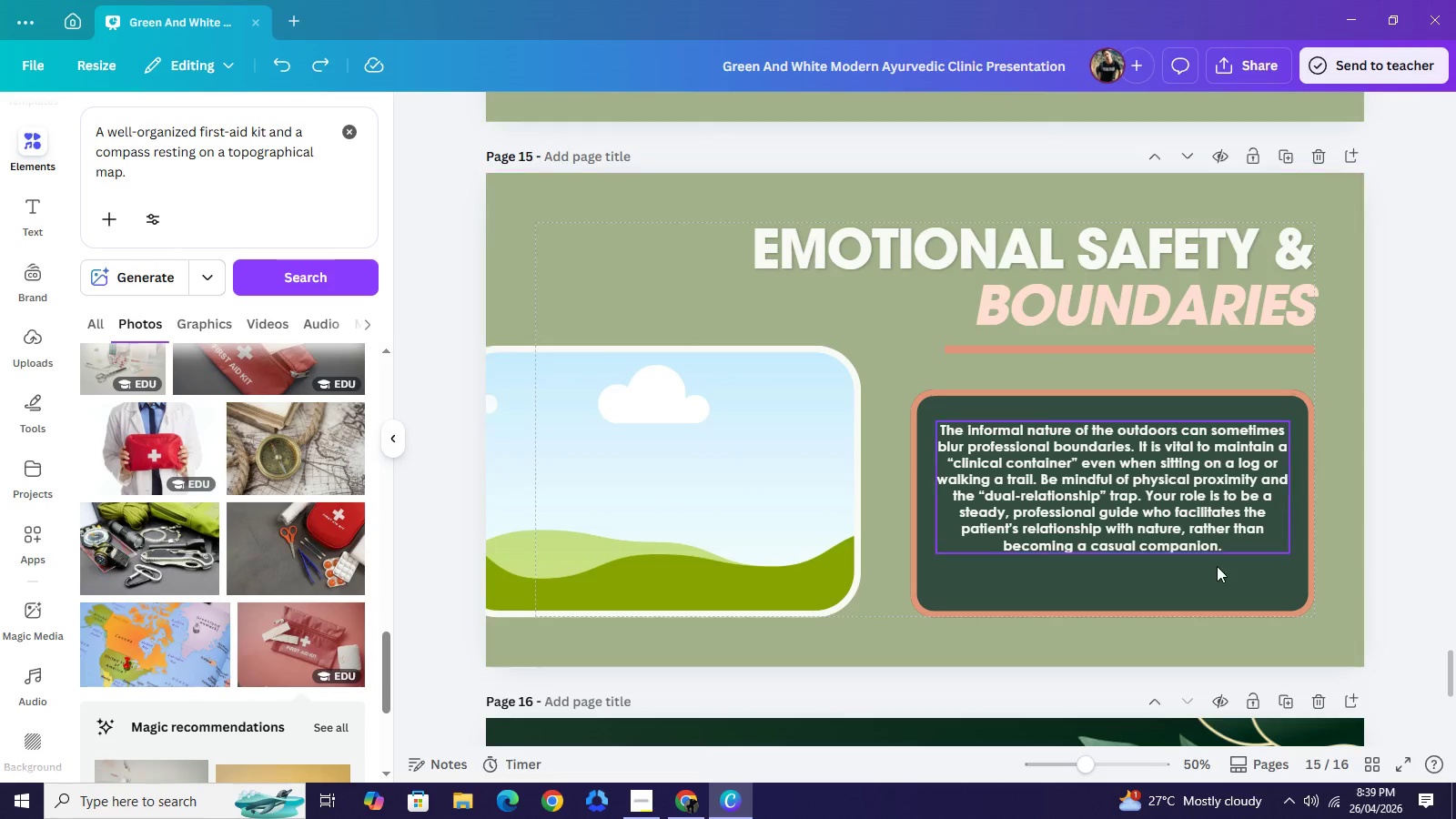 
left_click([1174, 579])
 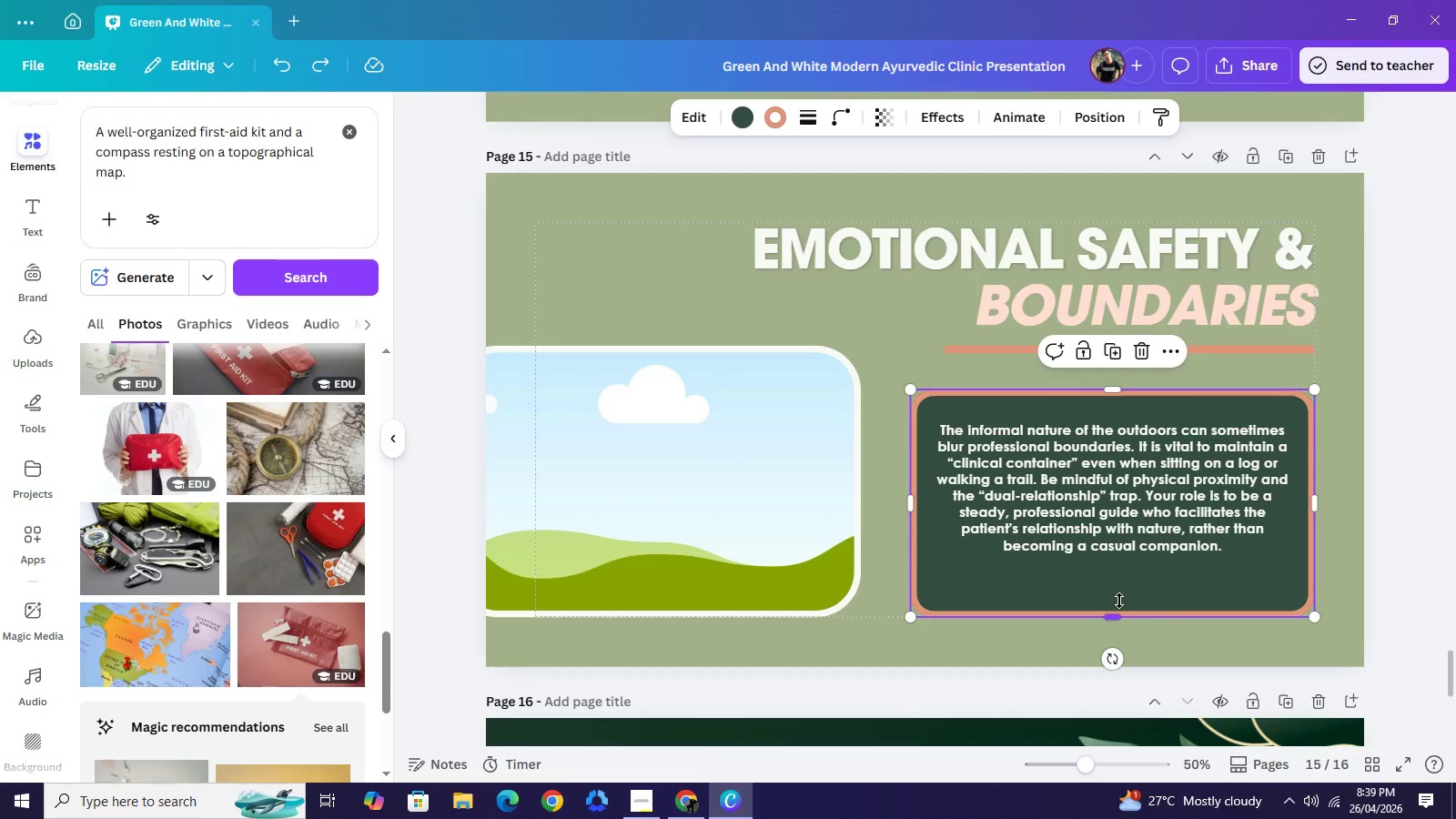 
left_click_drag(start_coordinate=[1114, 613], to_coordinate=[1124, 575])
 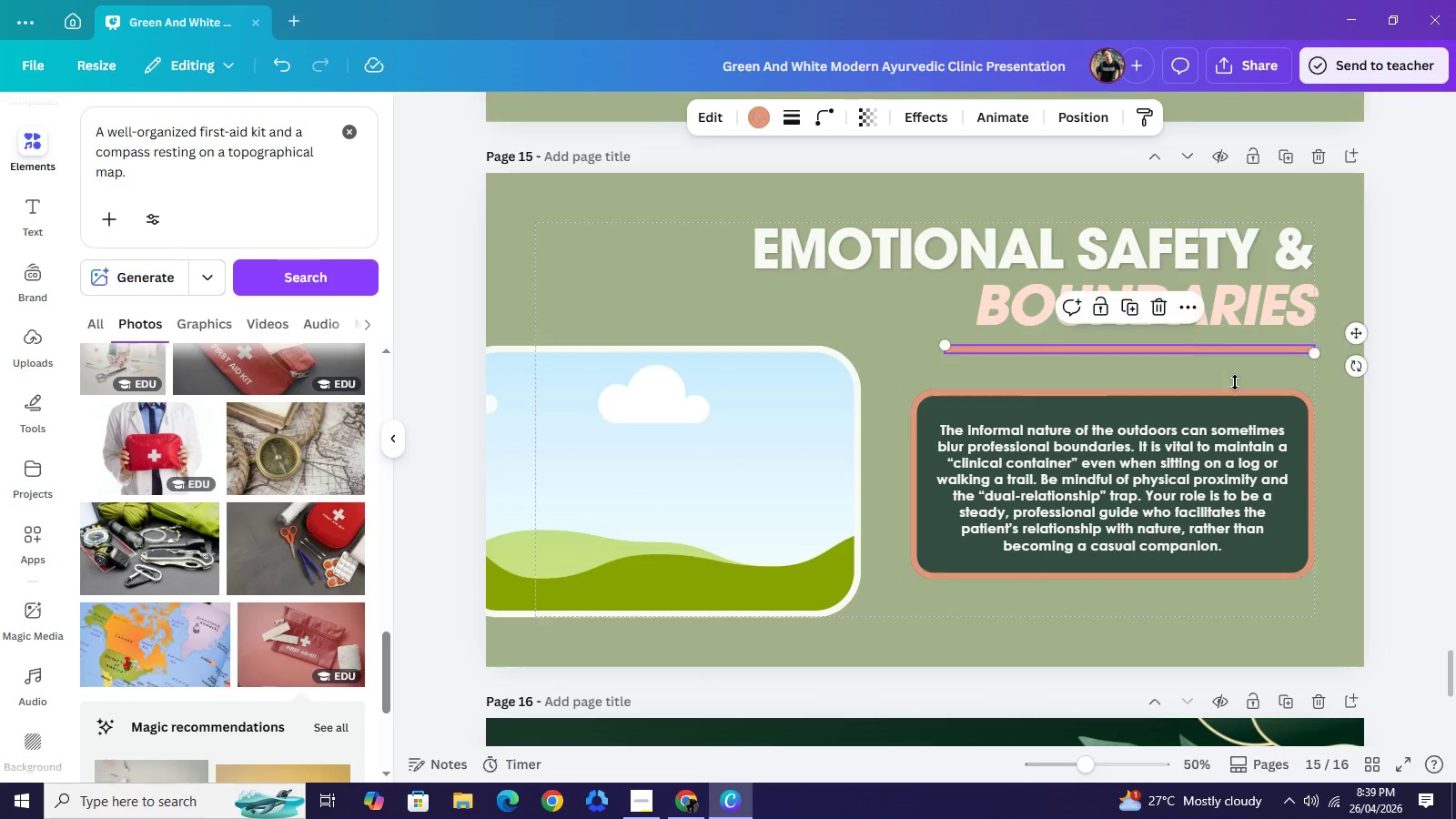 
left_click_drag(start_coordinate=[1232, 349], to_coordinate=[1218, 612])
 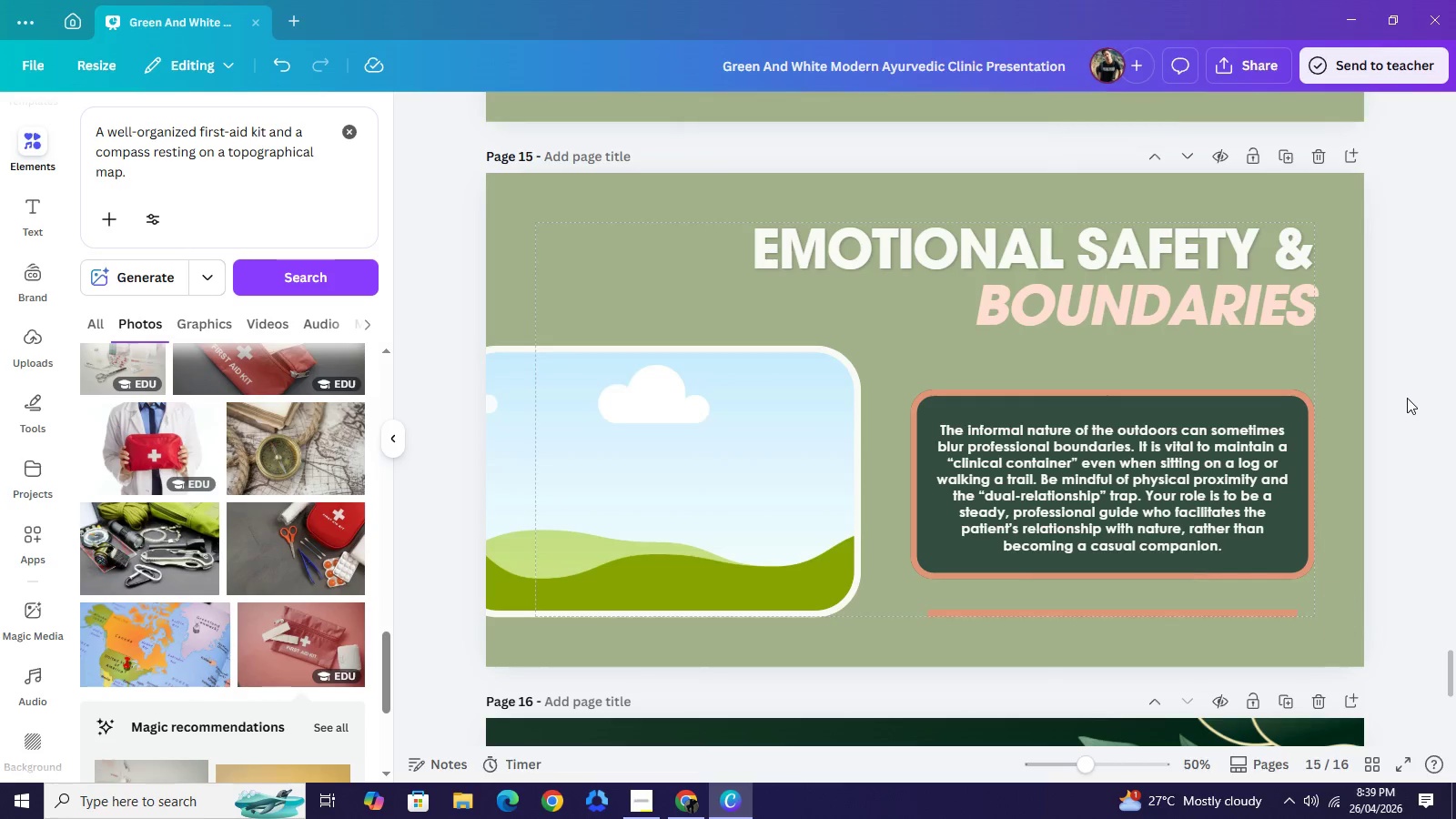 
left_click([1407, 403])
 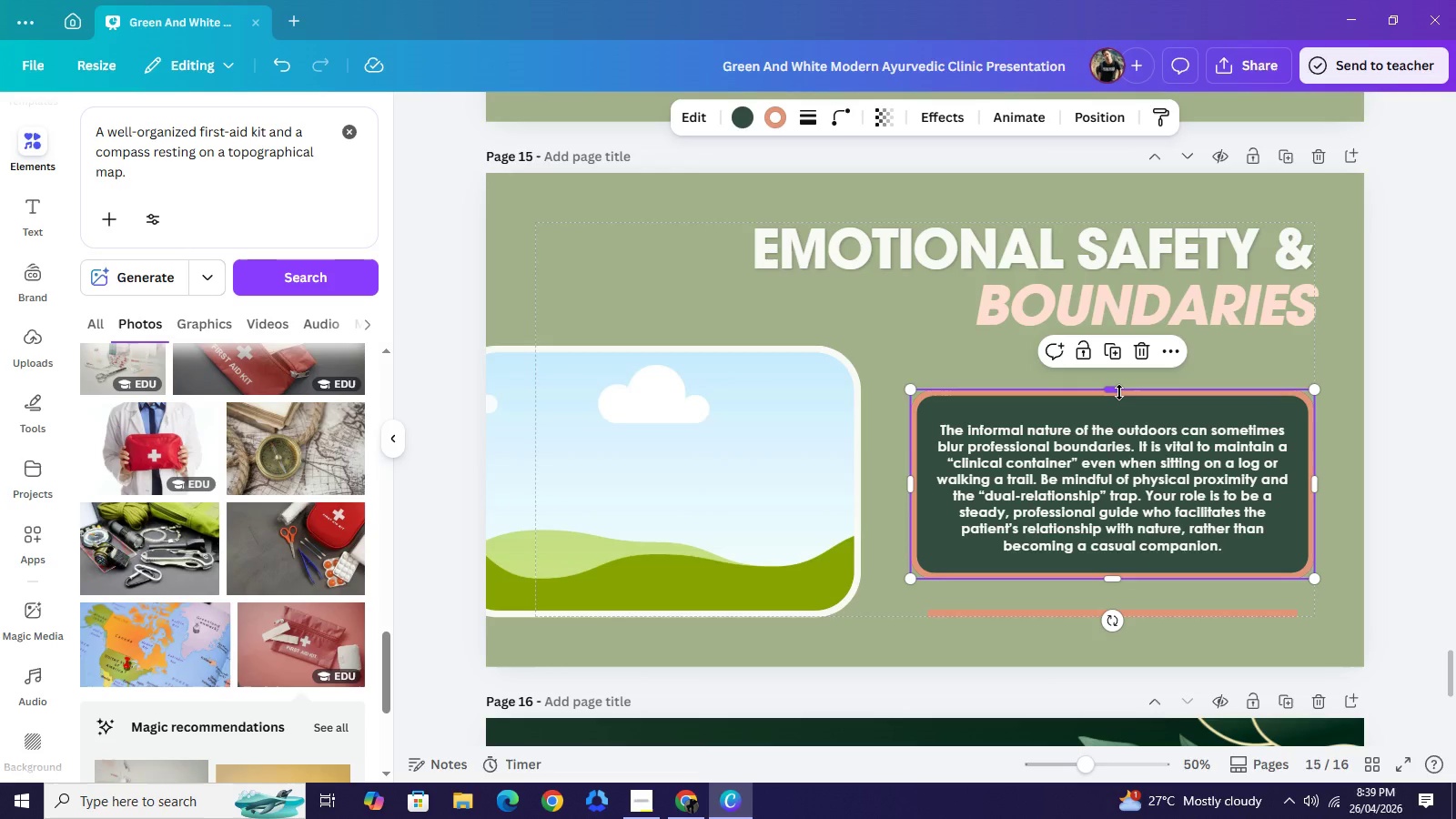 
left_click_drag(start_coordinate=[1118, 392], to_coordinate=[1135, 349])
 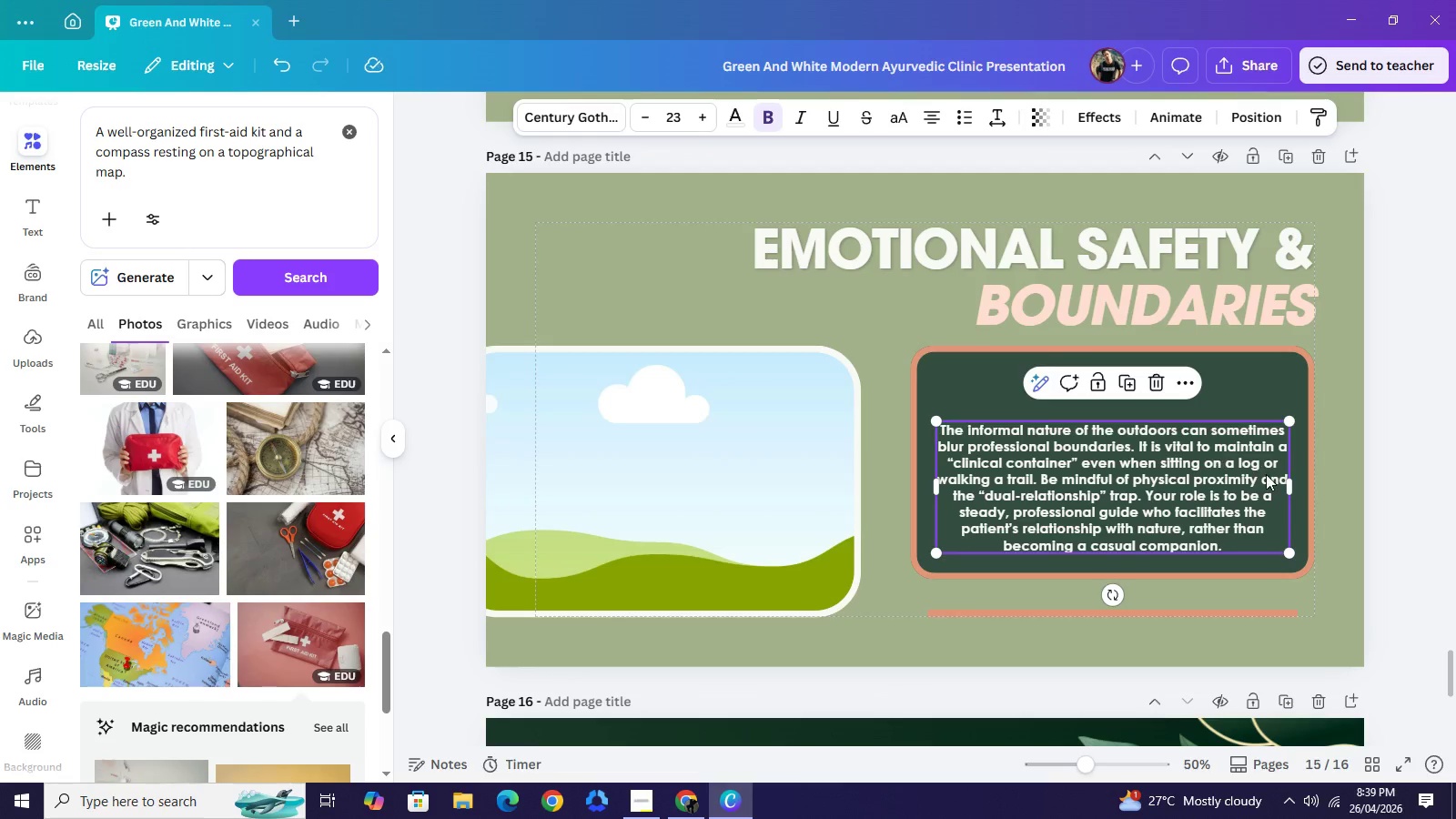 
left_click([1151, 449])
 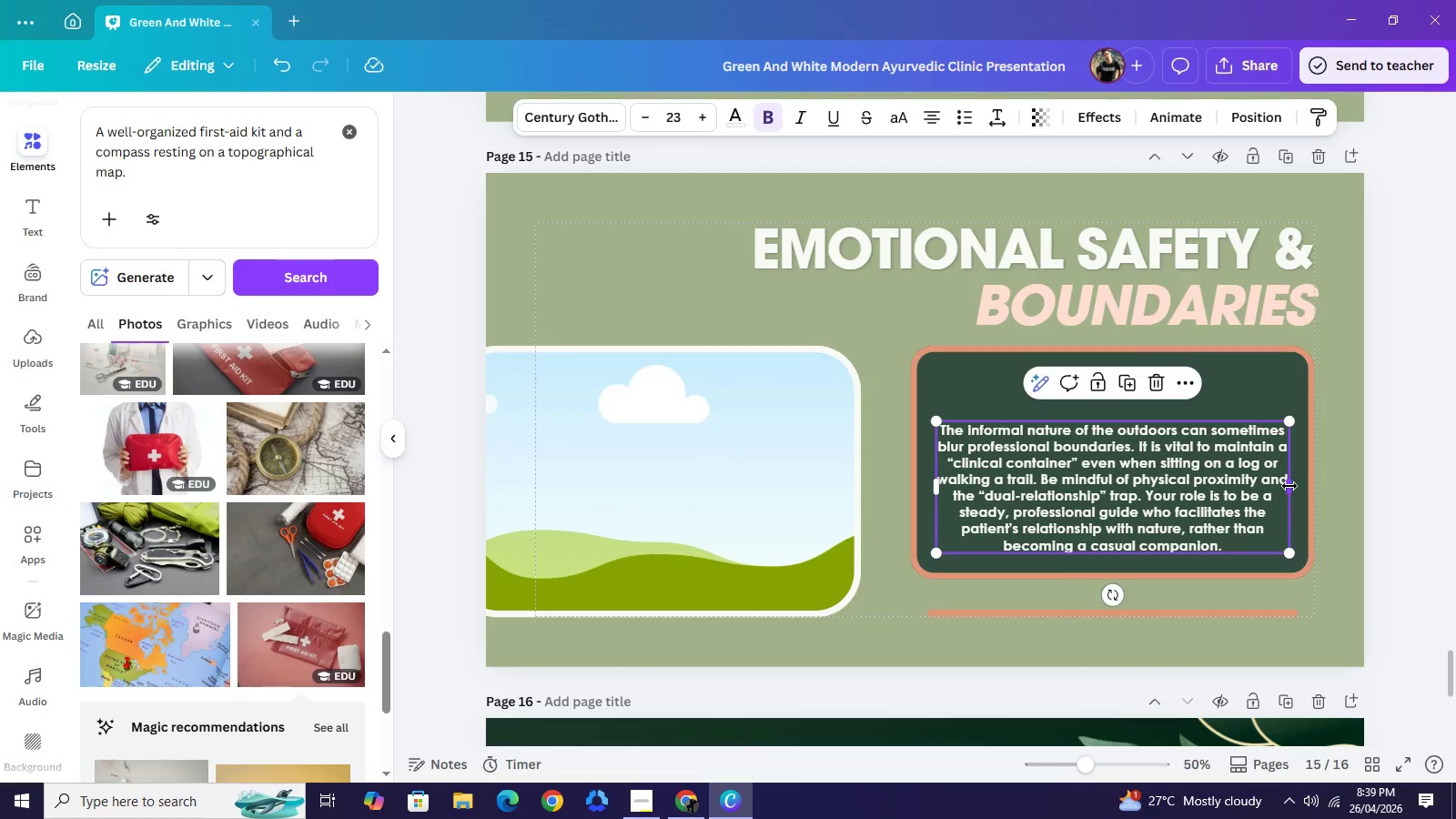 
left_click_drag(start_coordinate=[1291, 486], to_coordinate=[1245, 485])
 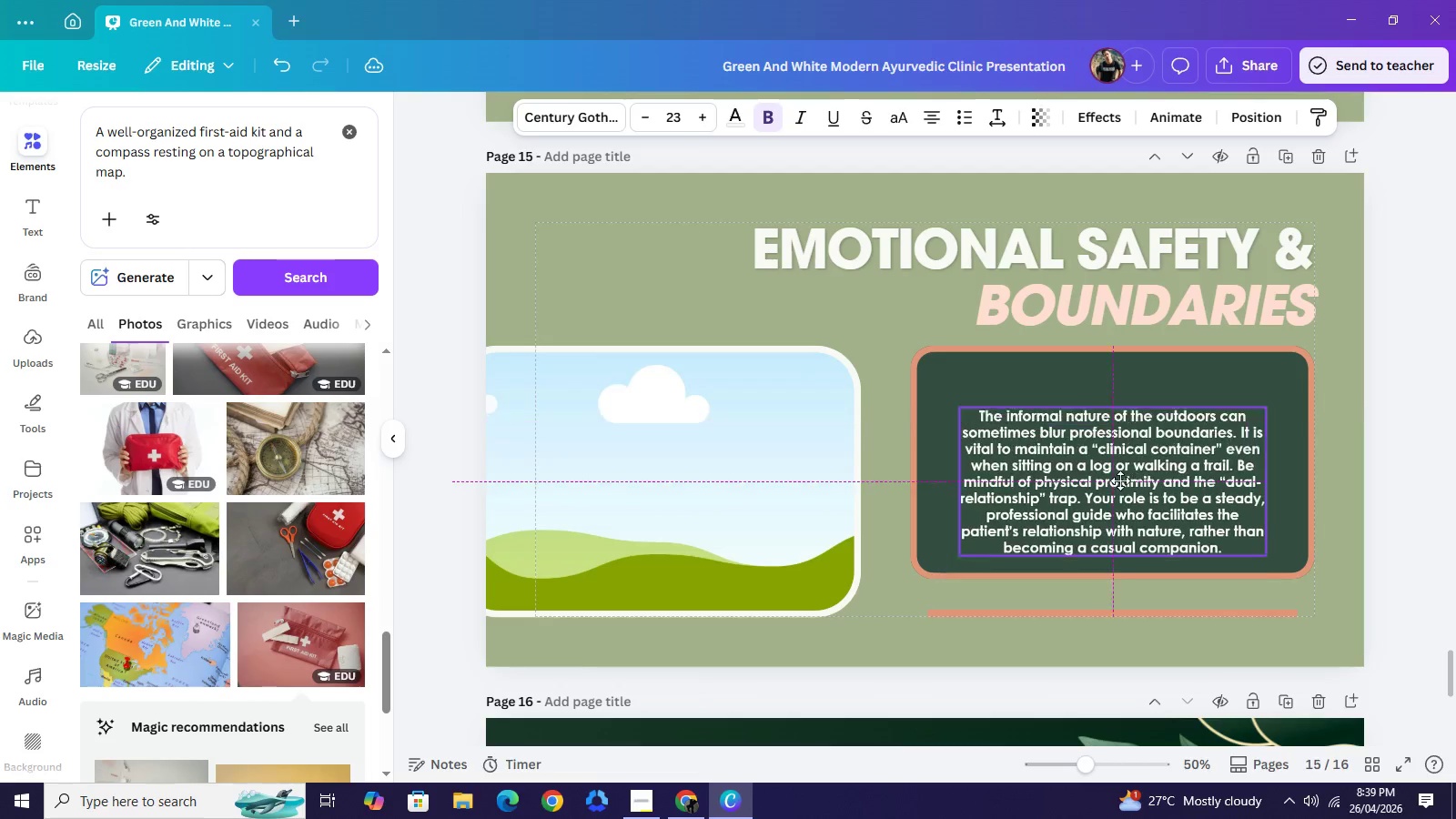 
left_click_drag(start_coordinate=[1094, 497], to_coordinate=[1117, 473])
 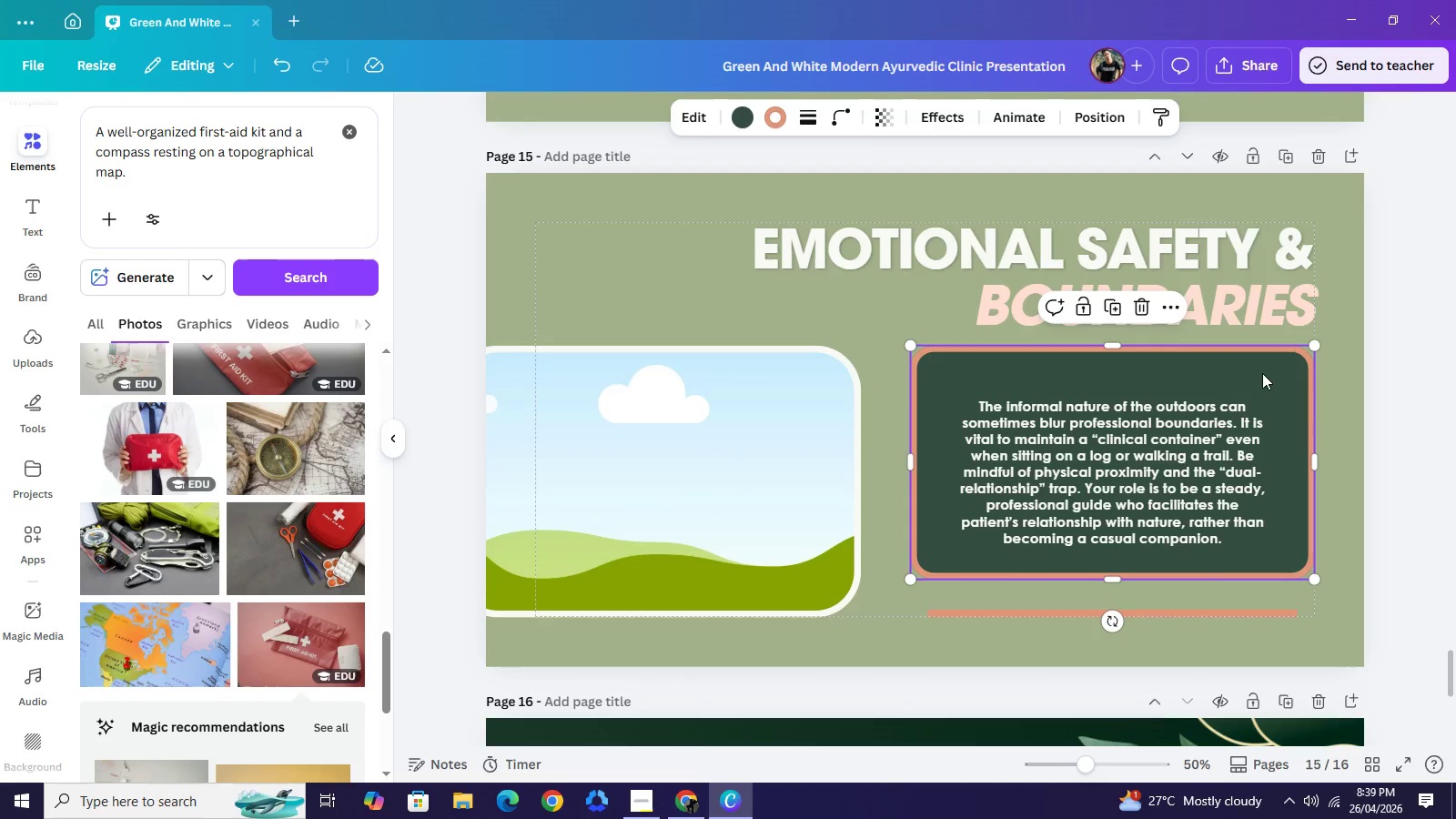 
left_click([1262, 373])
 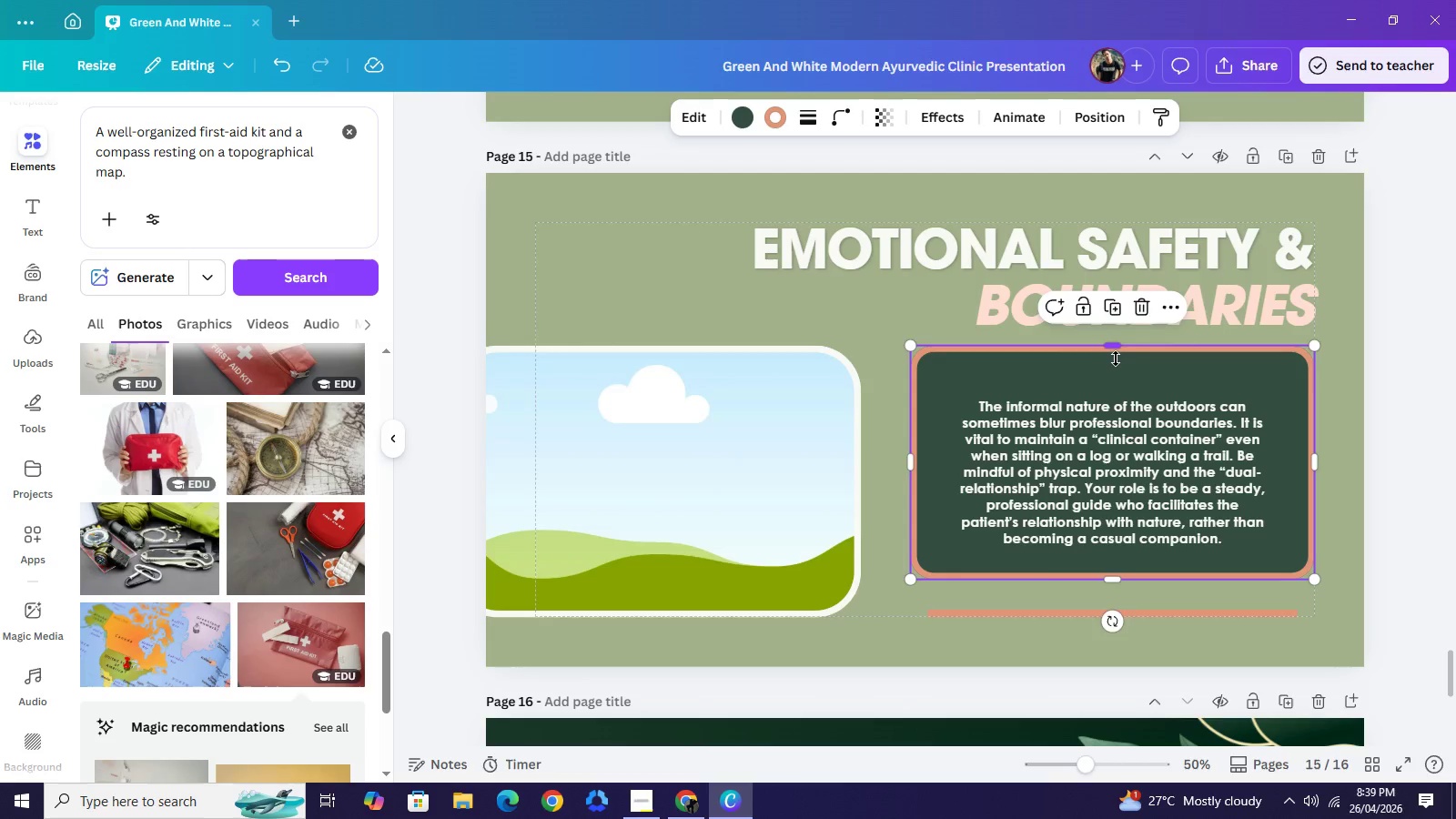 
left_click_drag(start_coordinate=[1114, 345], to_coordinate=[1116, 367])
 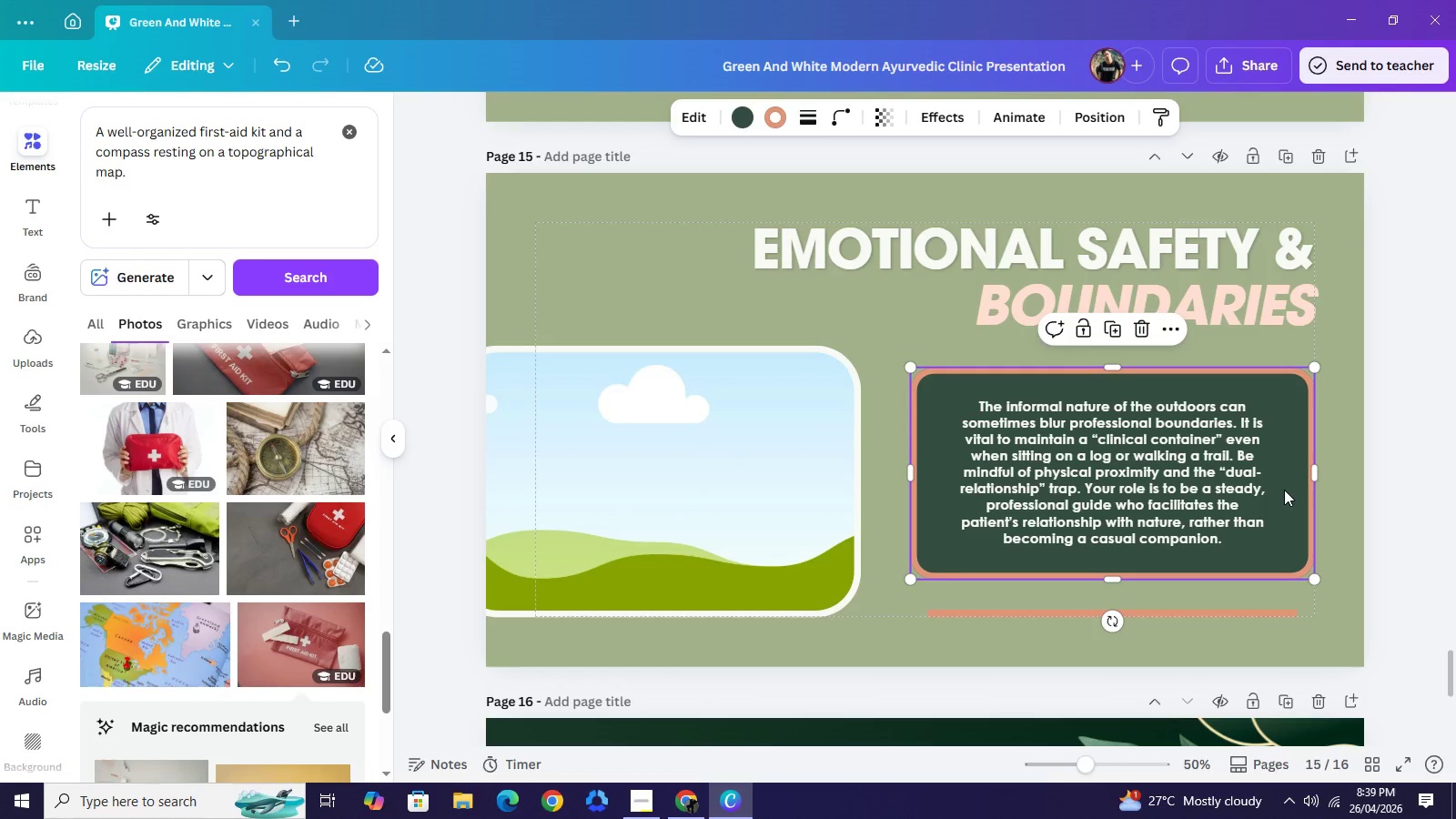 
left_click_drag(start_coordinate=[1284, 490], to_coordinate=[1280, 496])
 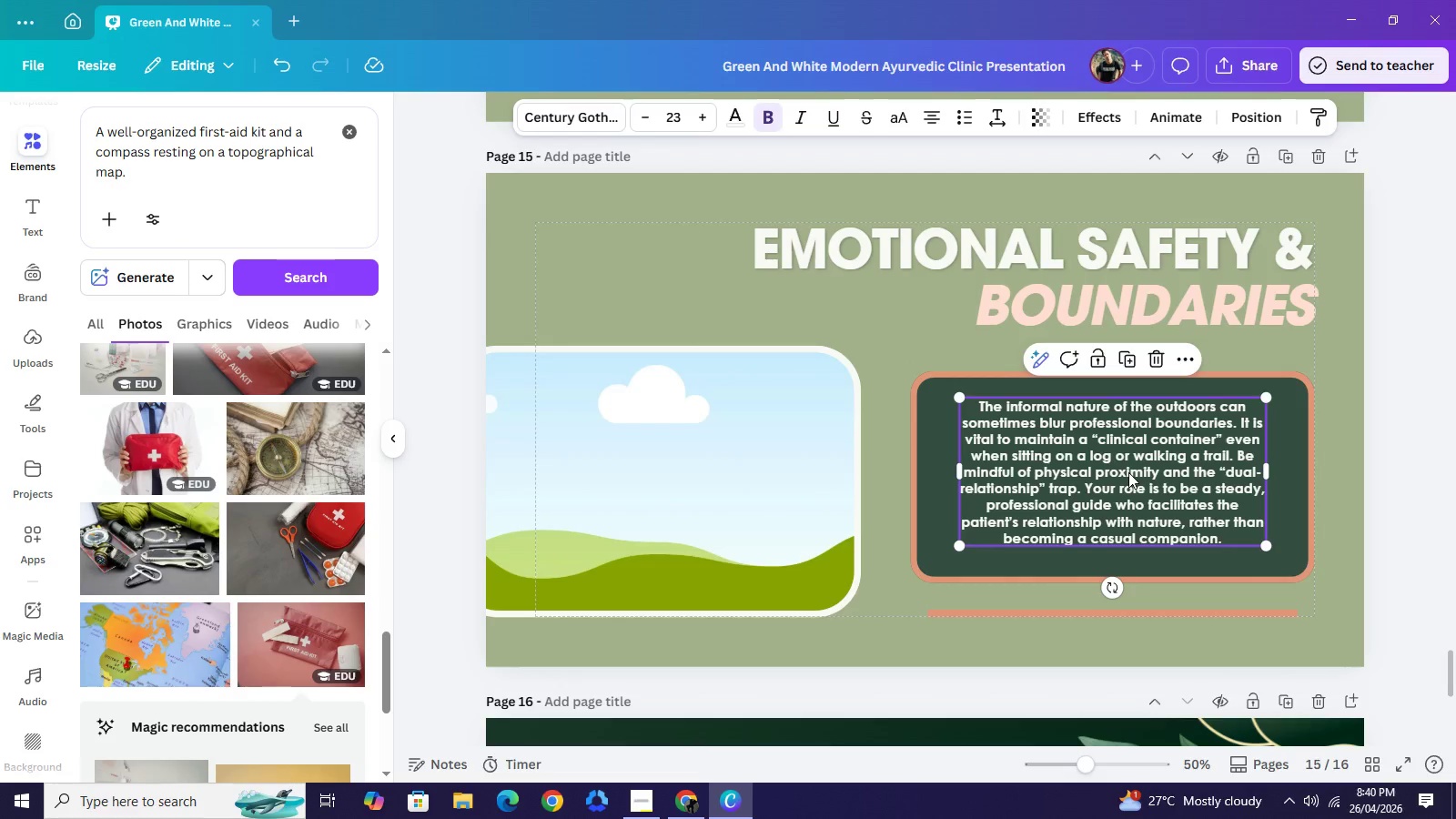 
left_click([1128, 472])
 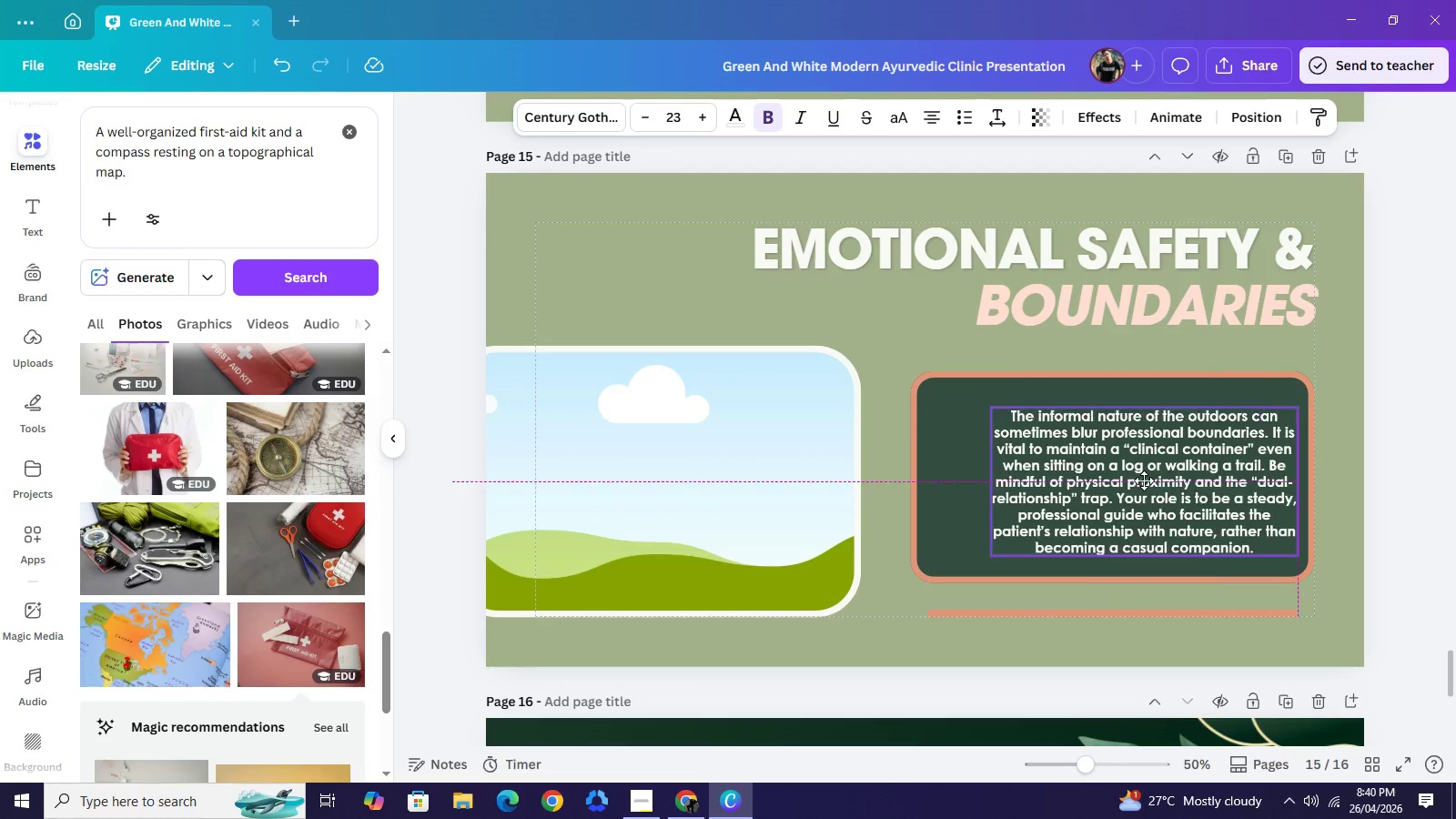 
left_click_drag(start_coordinate=[1116, 466], to_coordinate=[1123, 478])
 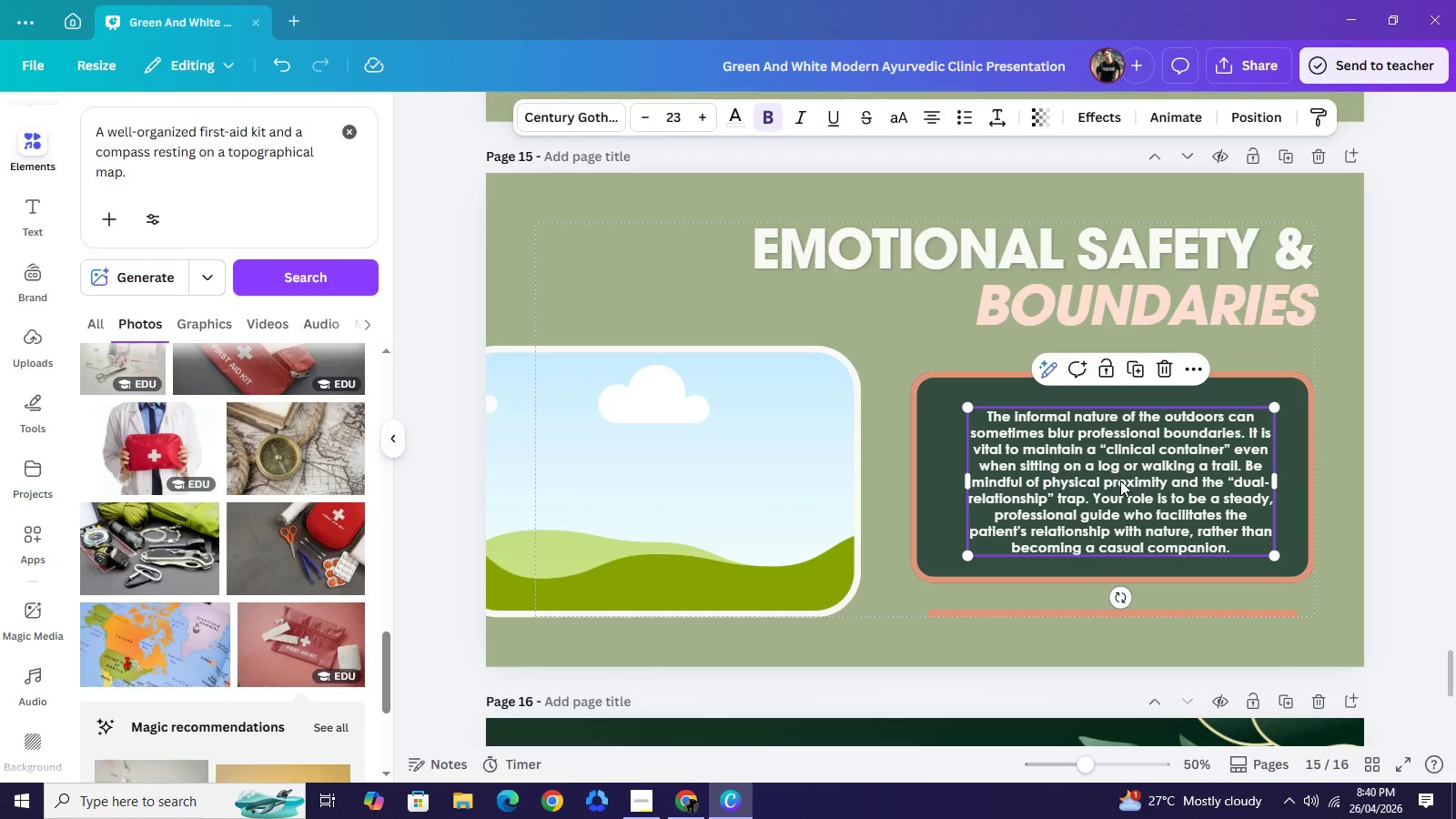 
left_click_drag(start_coordinate=[1119, 481], to_coordinate=[1114, 478])
 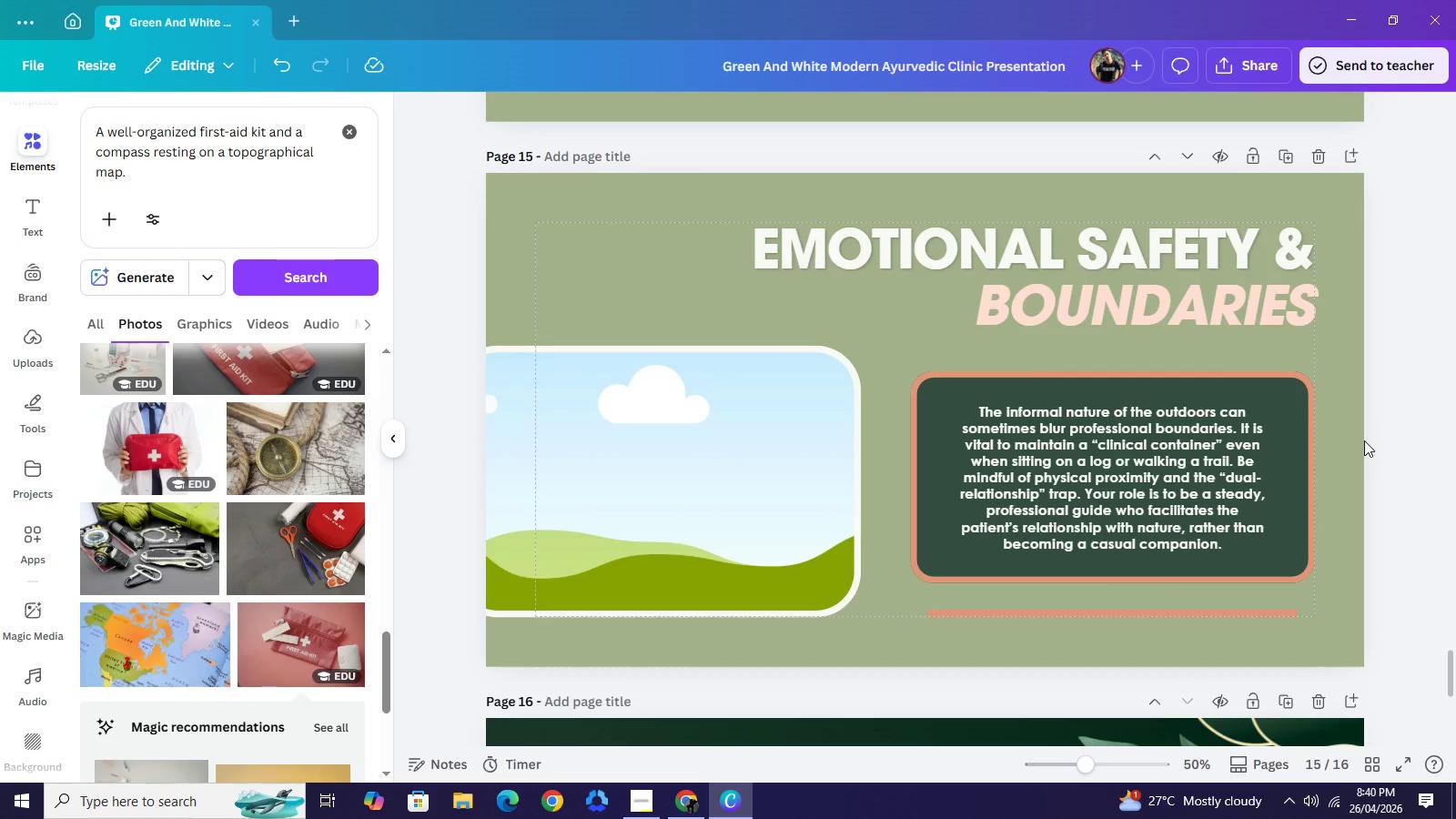 
wait(5.02)
 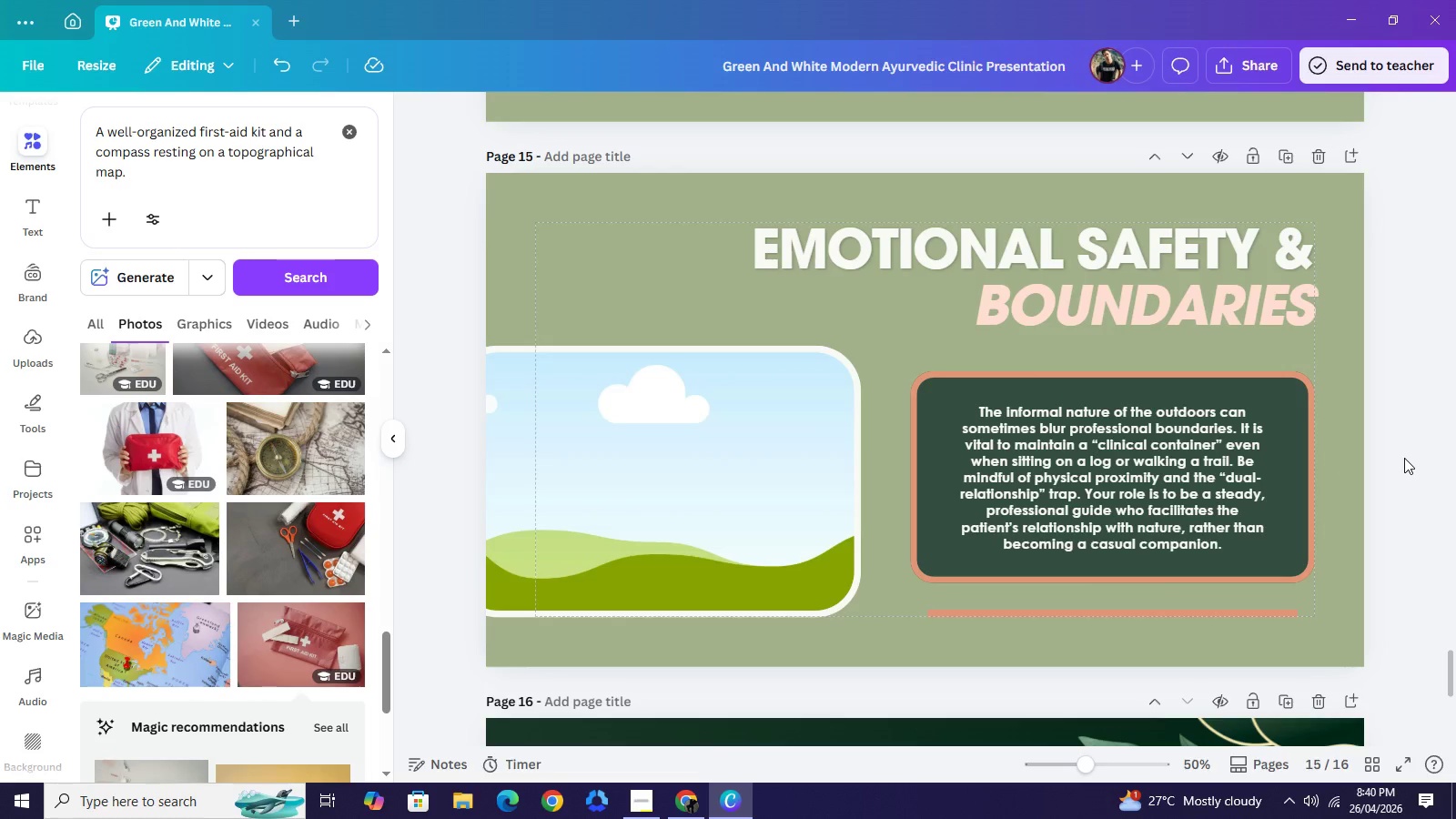 
left_click([760, 464])
 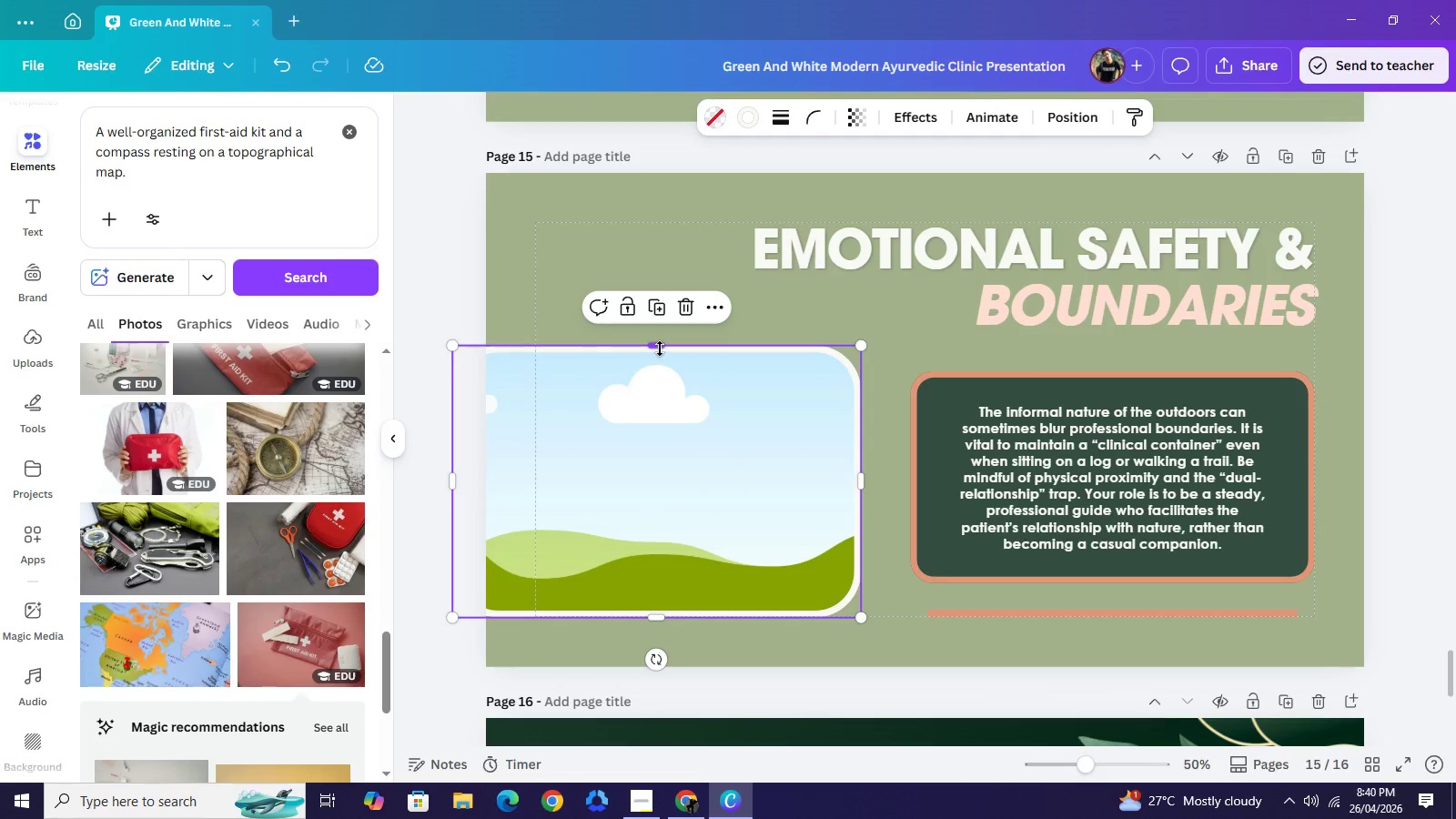 
left_click_drag(start_coordinate=[660, 349], to_coordinate=[660, 328])
 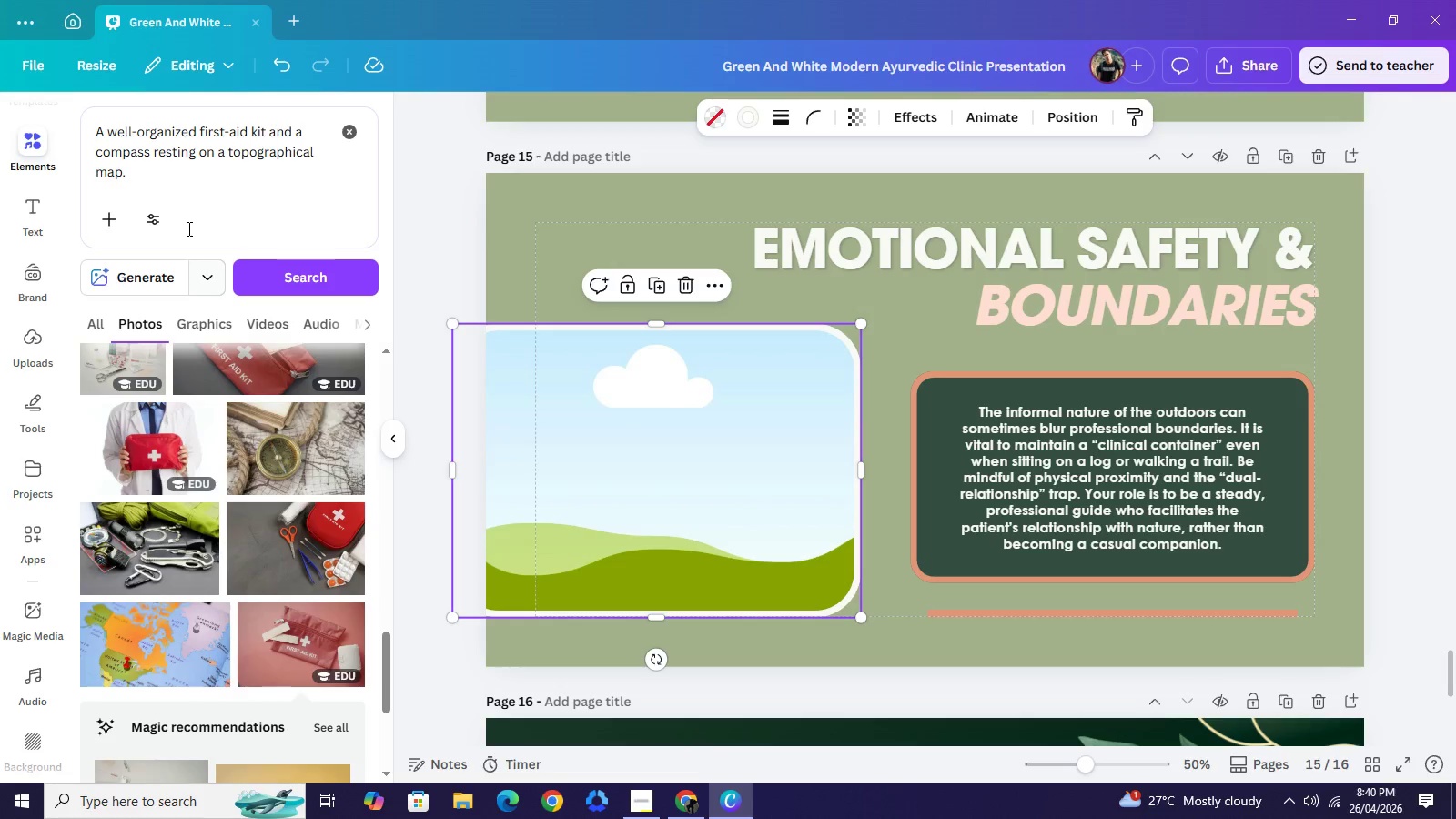 
double_click([215, 163])
 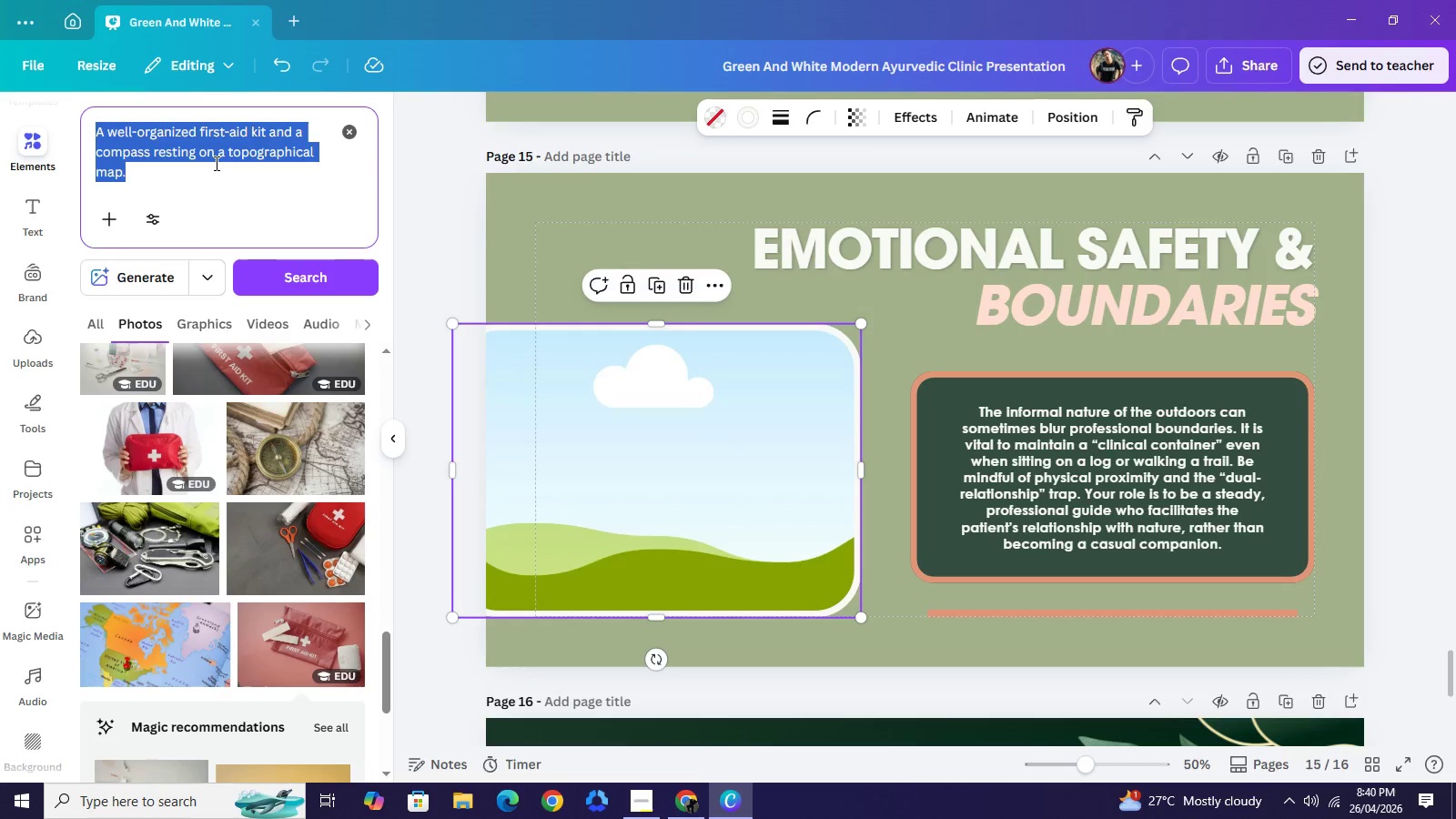 
triple_click([215, 163])
 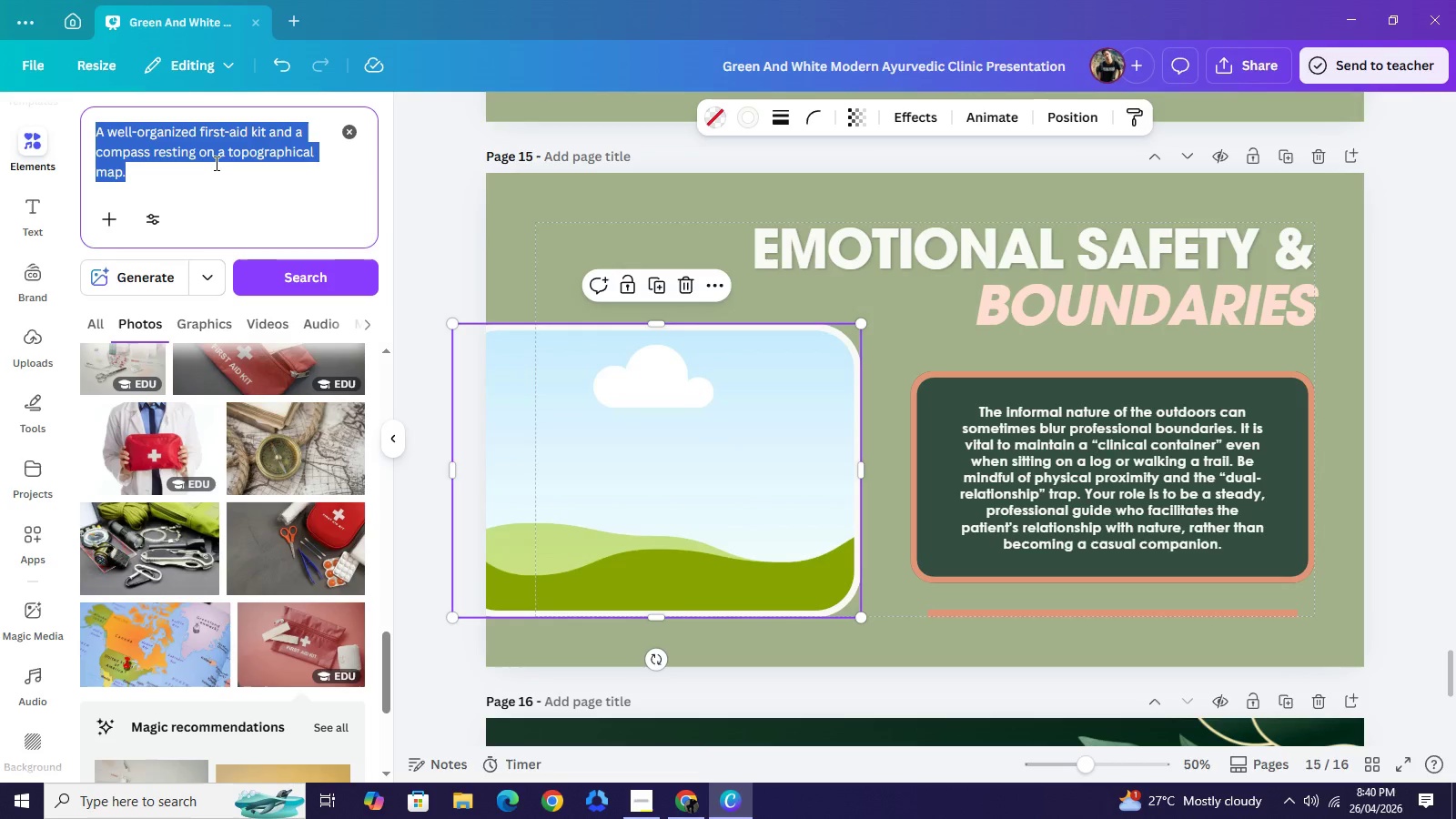 
wait(7.95)
 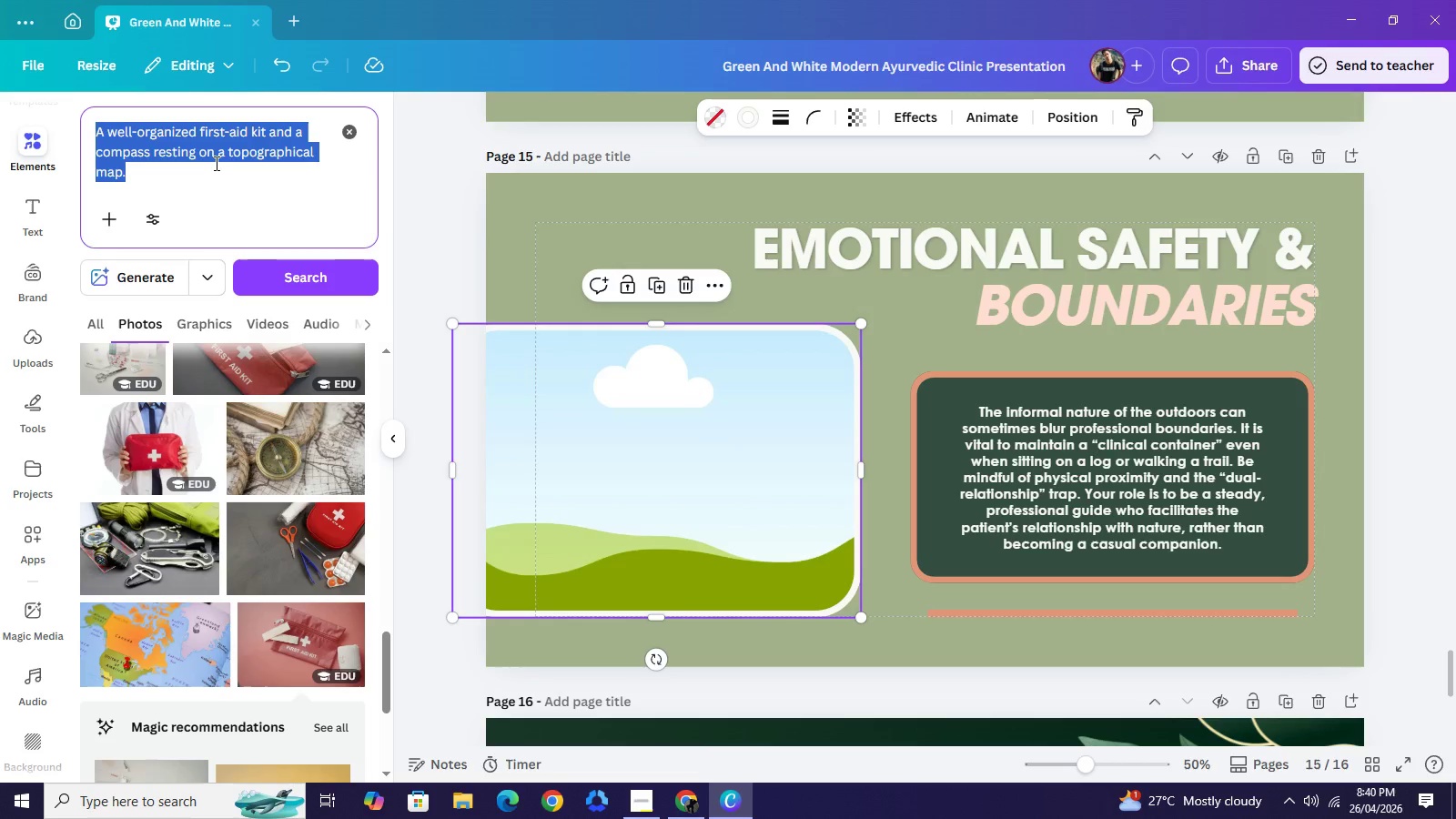 
type(two peopke)
key(Backspace)
key(Backspace)
type(le shaking hands in abright, airy outdoor pavilion)
 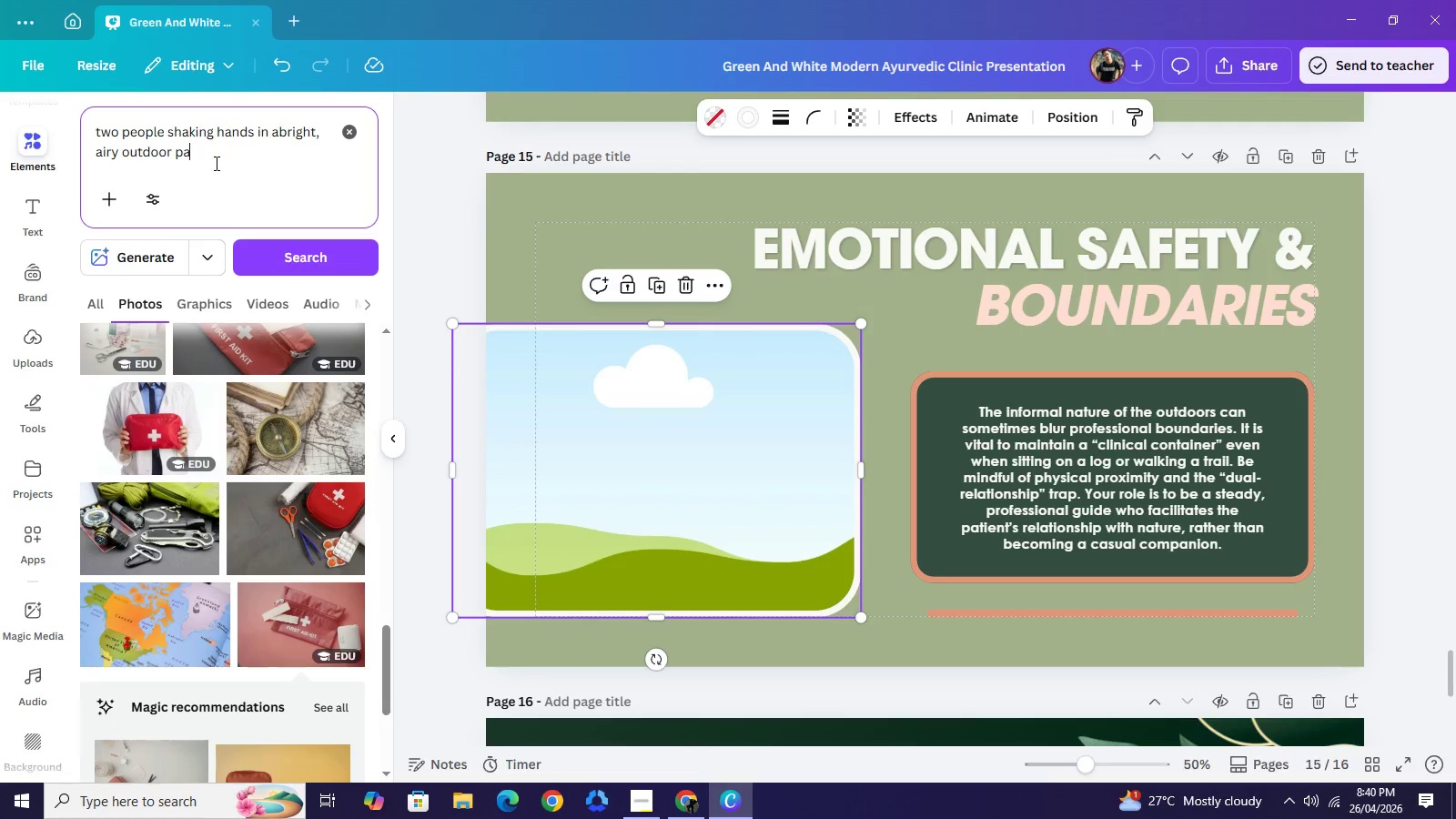 
key(Enter)
 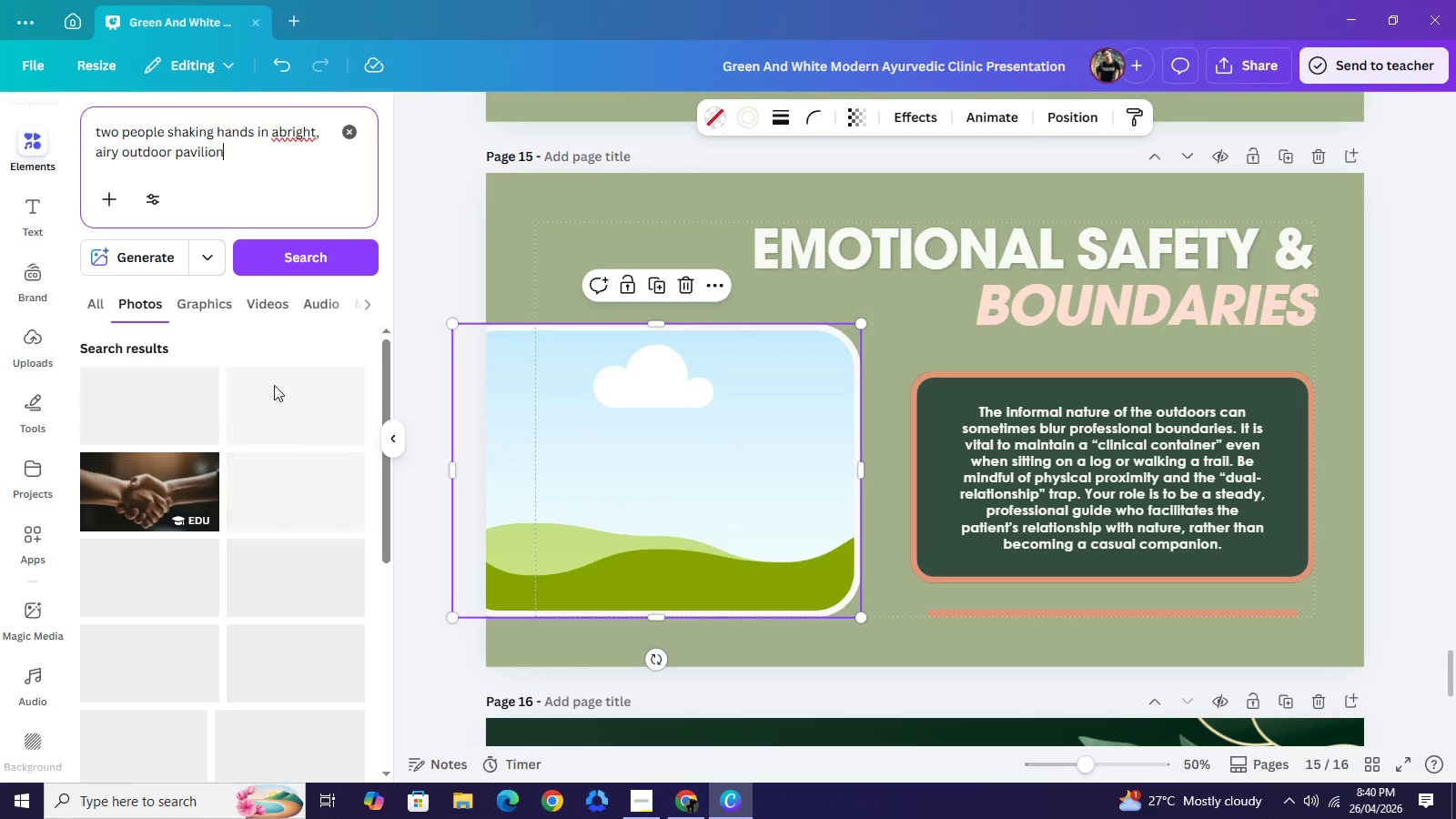 
mouse_move([340, 497])
 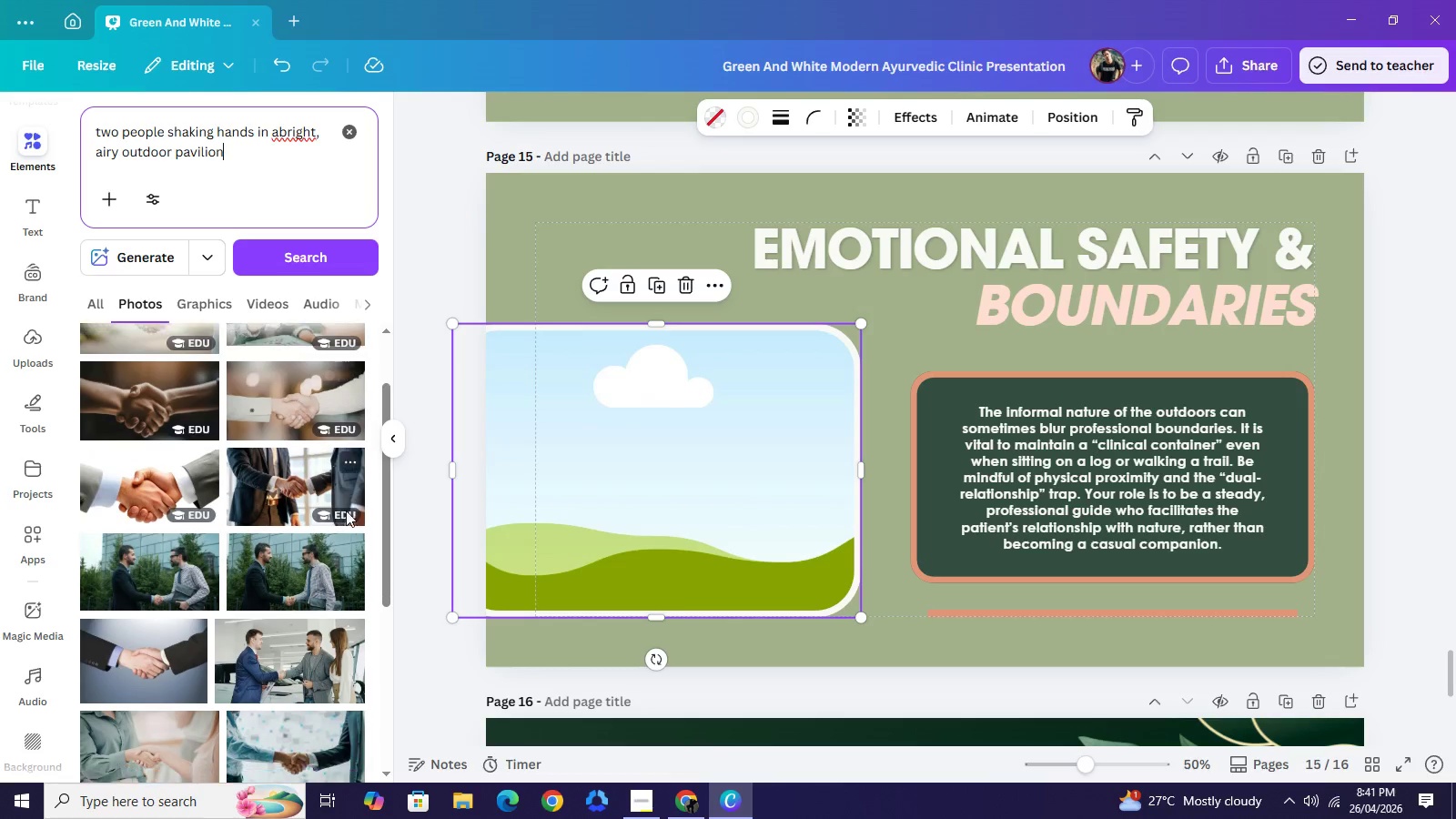 
scroll: coordinate [346, 510], scroll_direction: down, amount: 4.0
 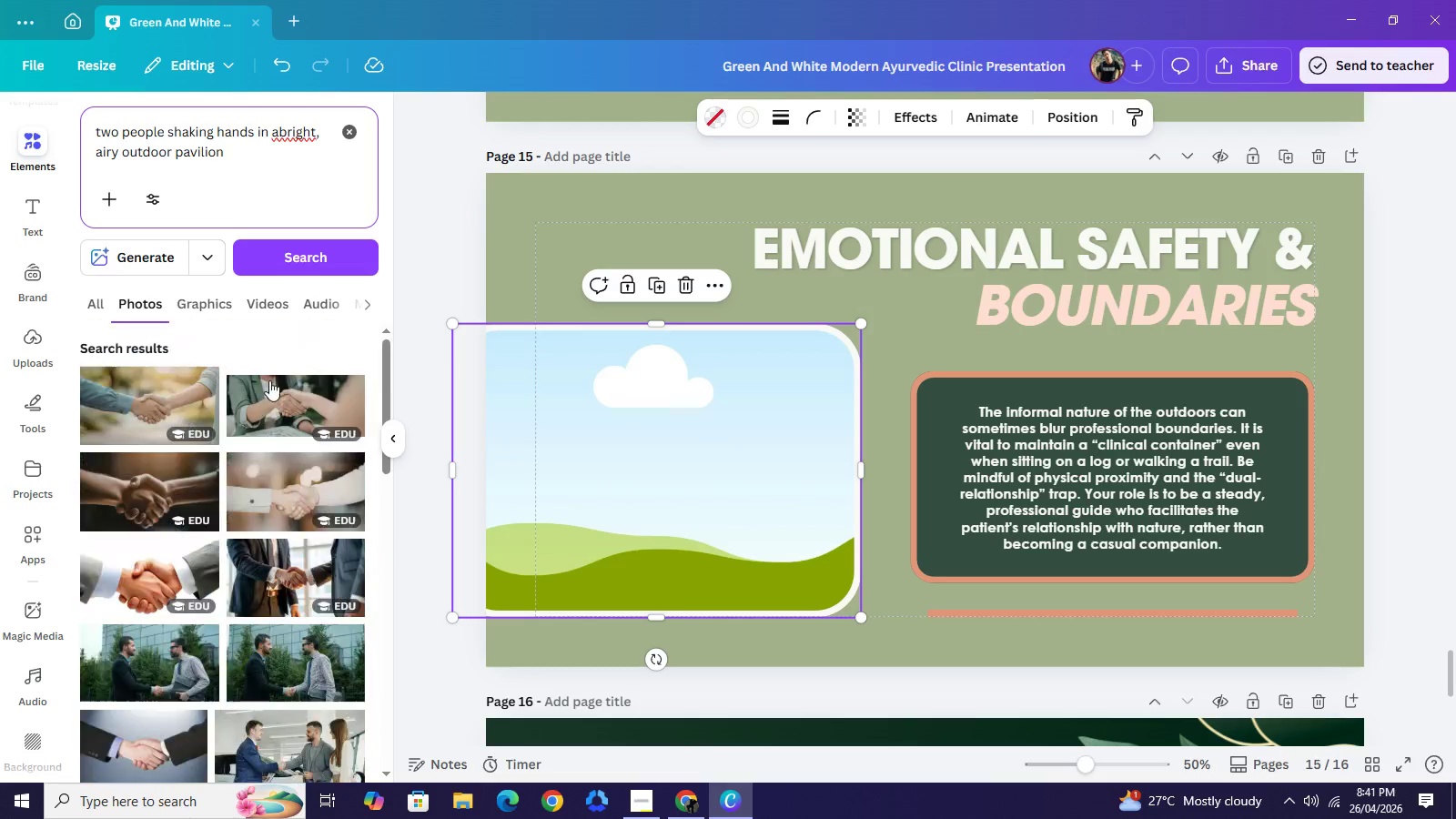 
scroll: coordinate [329, 497], scroll_direction: up, amount: 4.0
 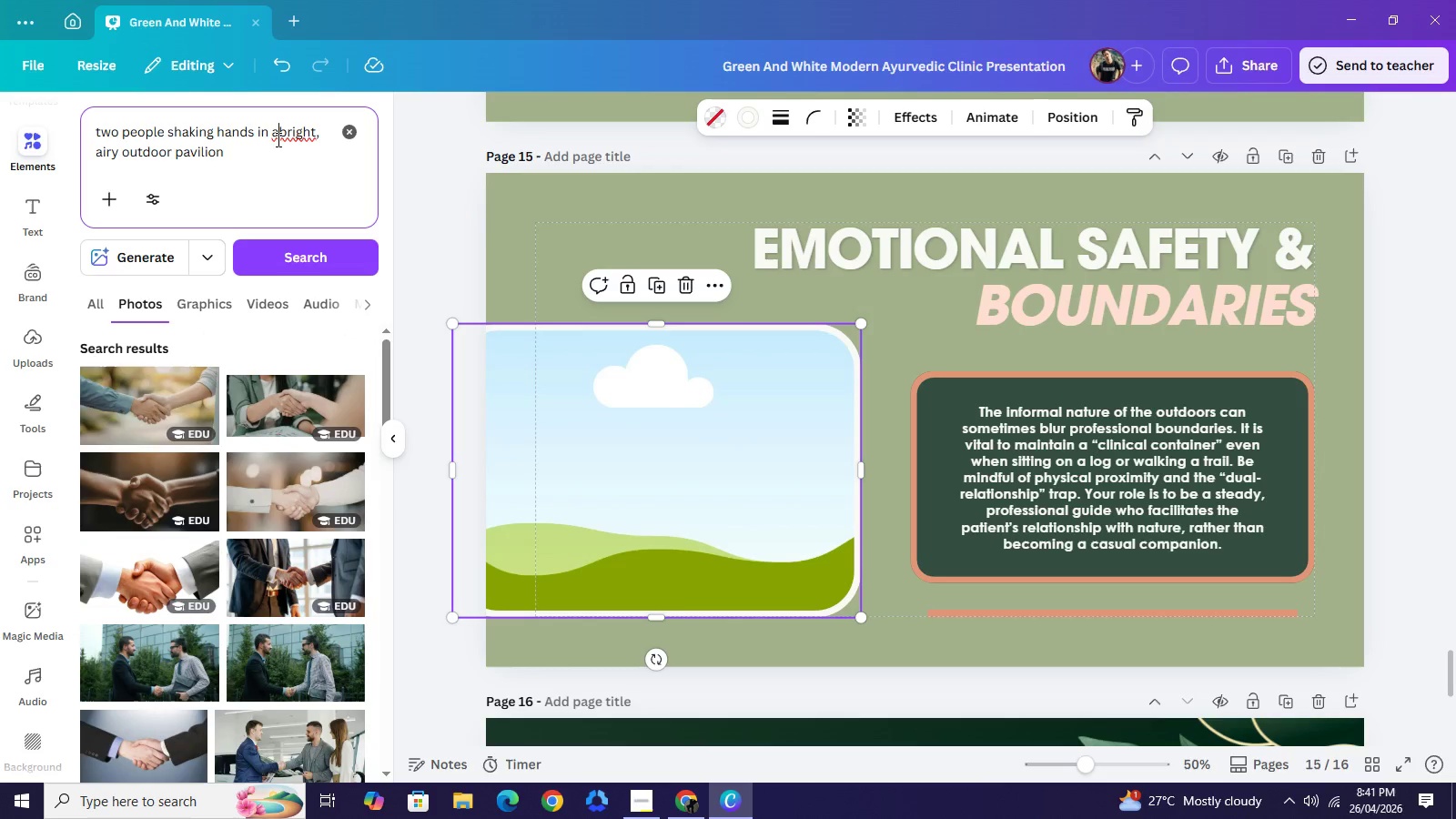 
left_click([277, 139])
 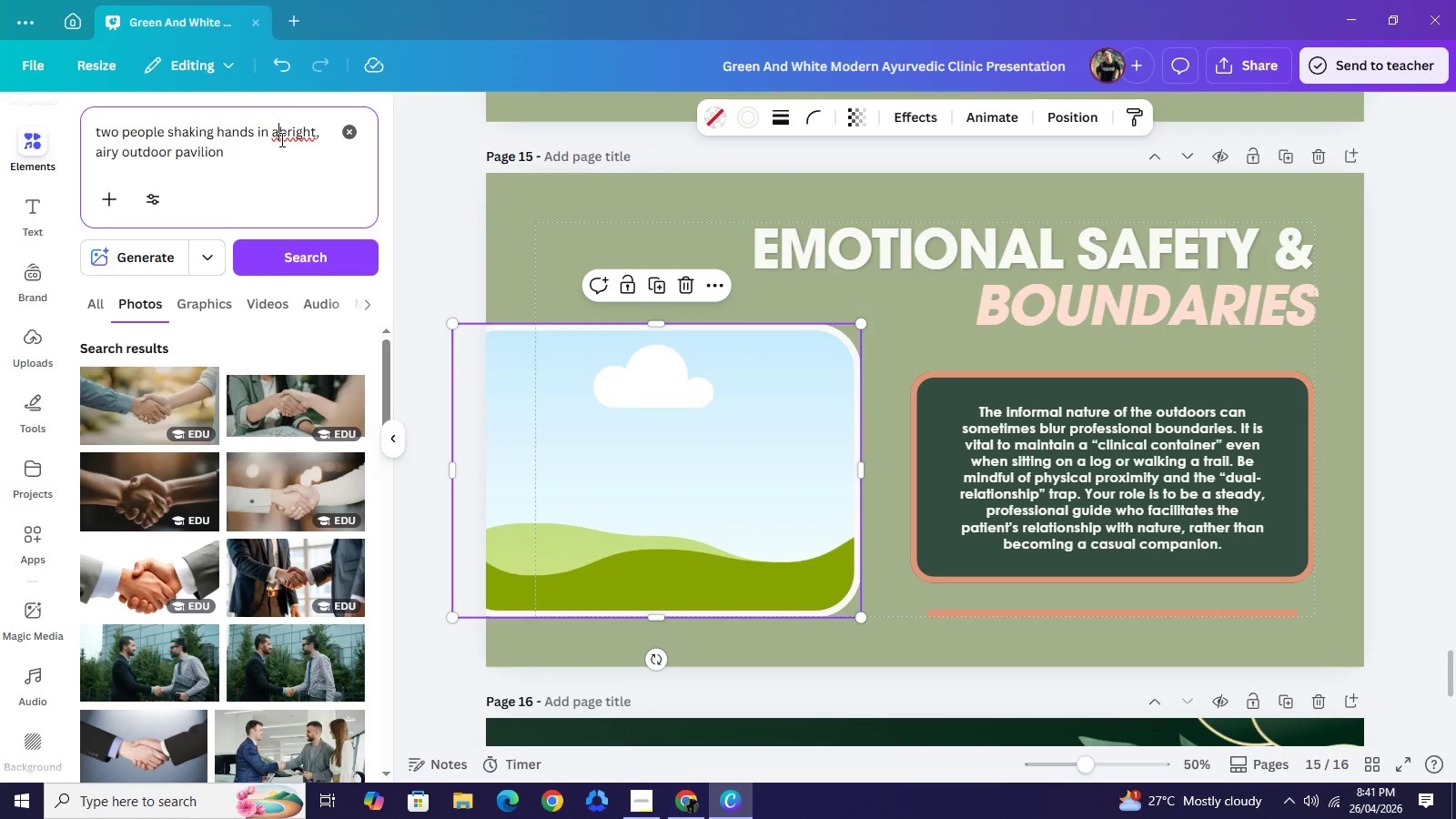 
key(Space)
 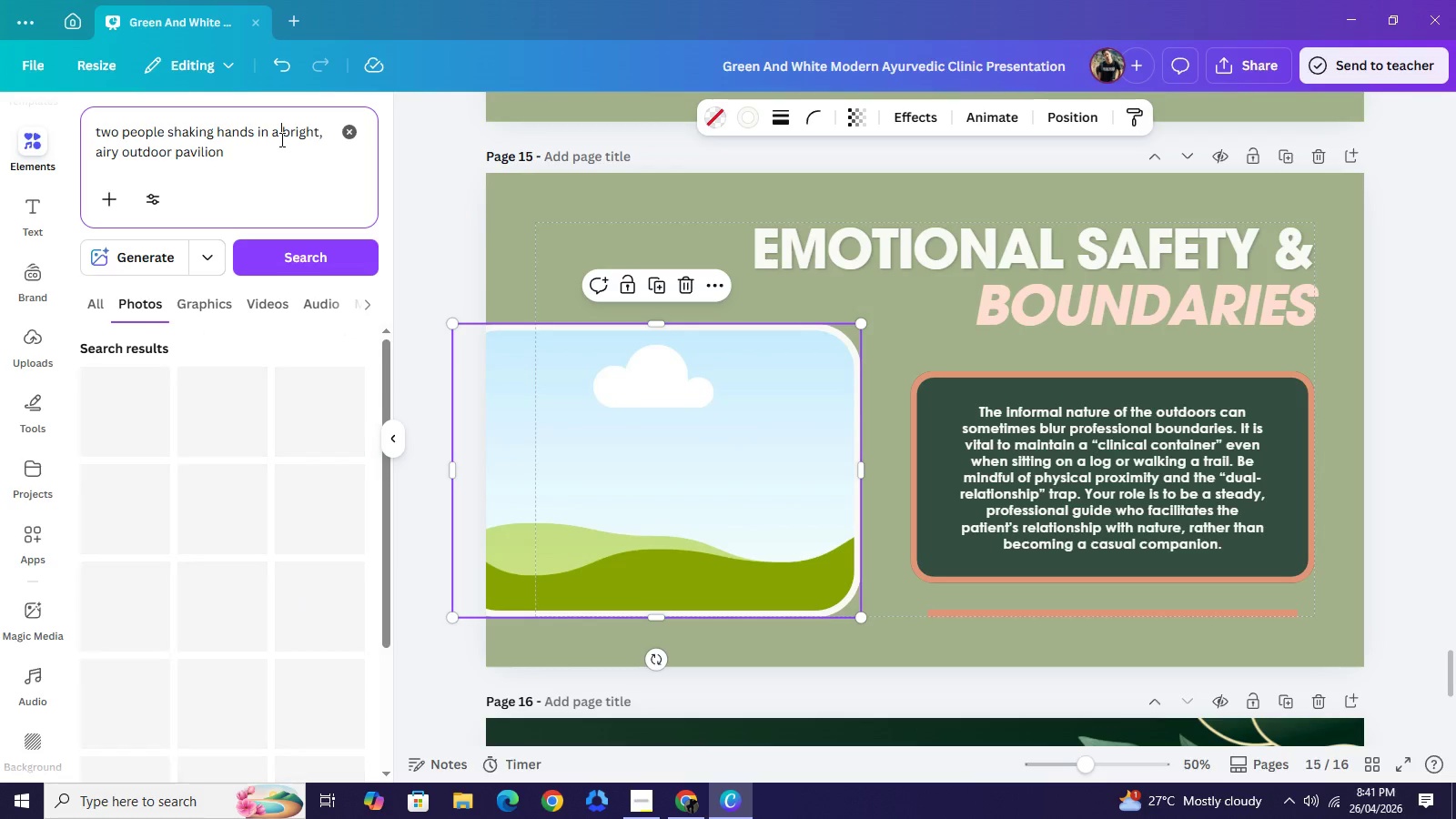 
key(NumpadEnter)
 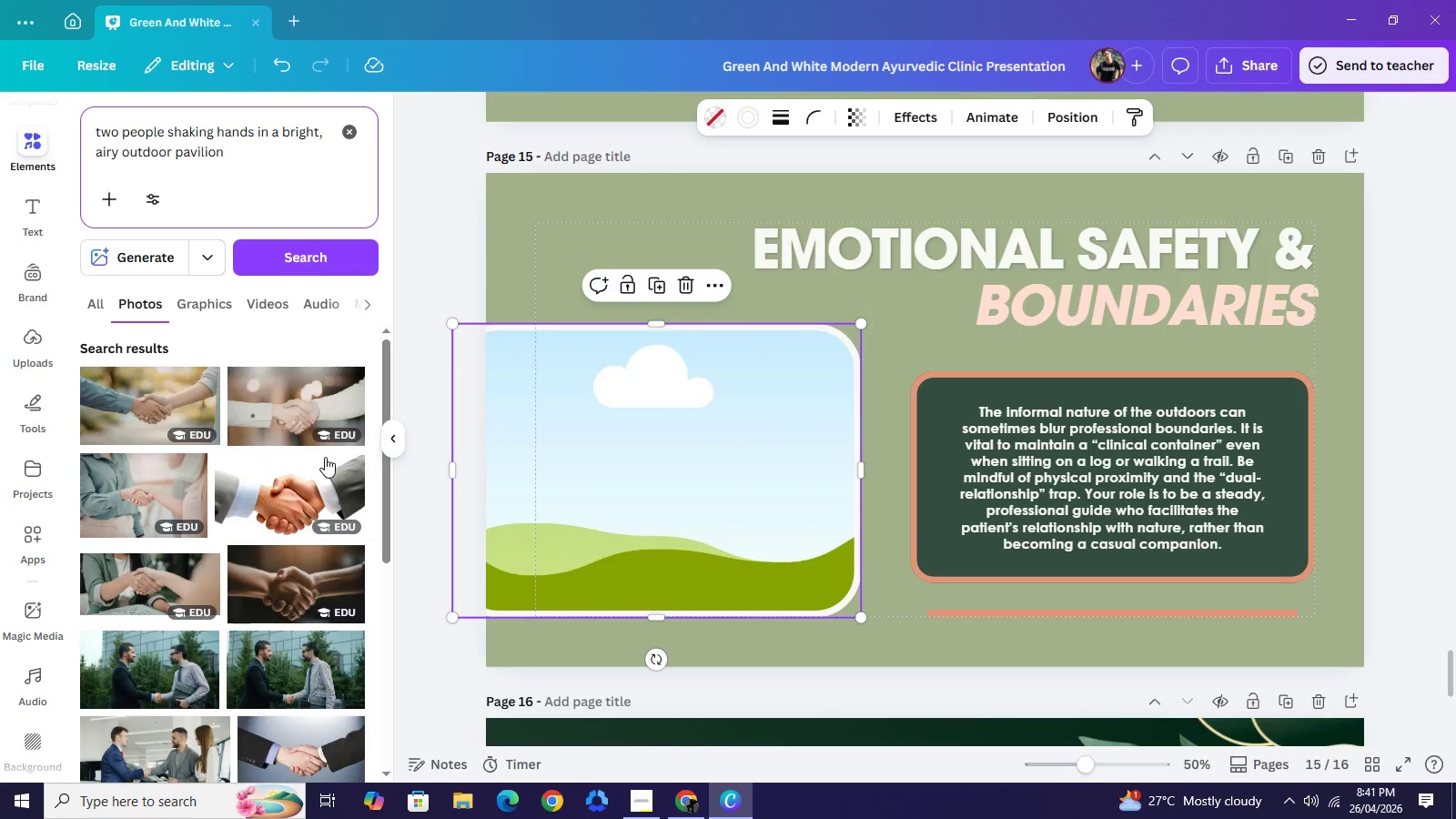 
scroll: coordinate [332, 486], scroll_direction: down, amount: 10.0
 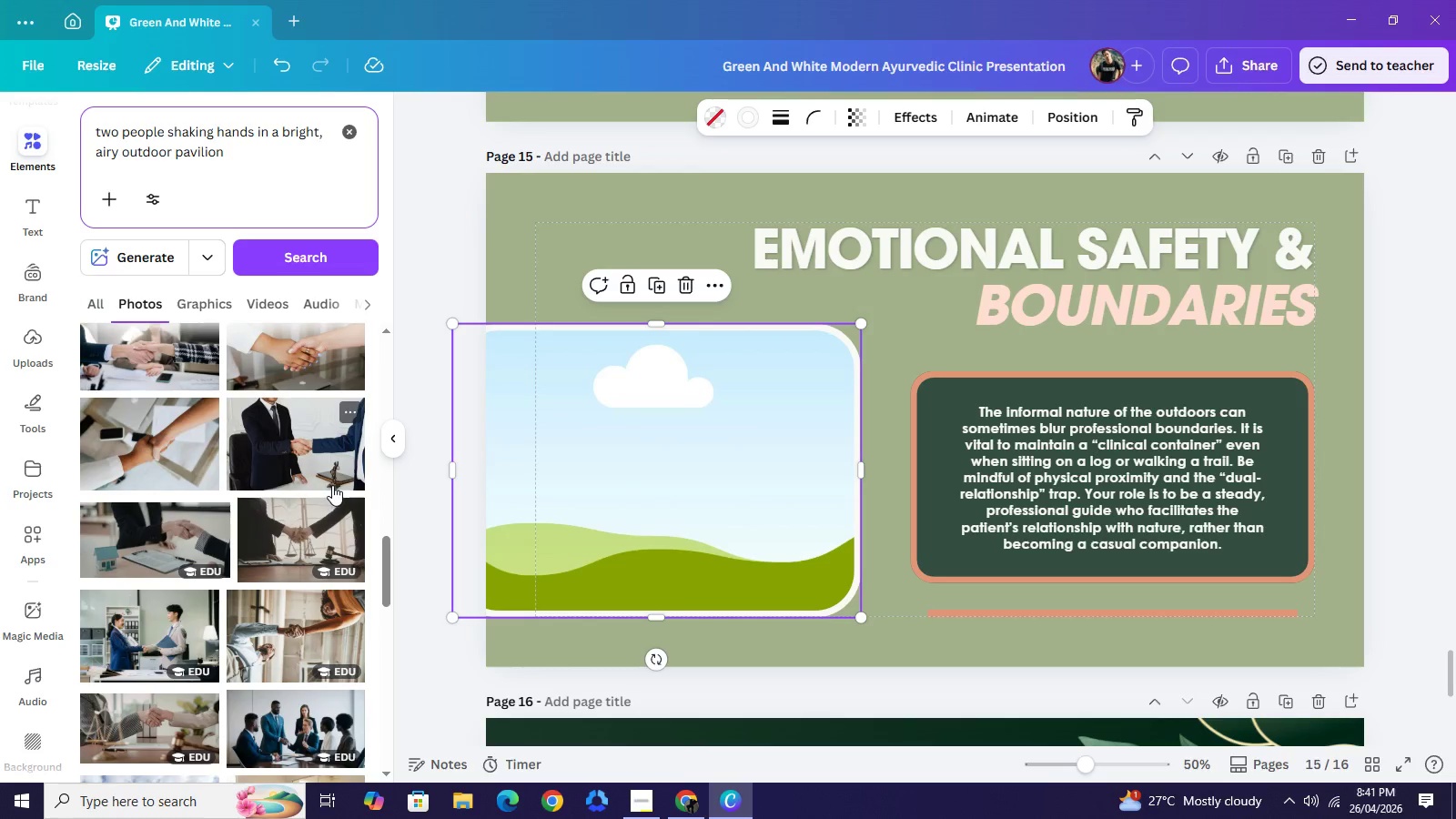 
scroll: coordinate [339, 475], scroll_direction: up, amount: 14.0
 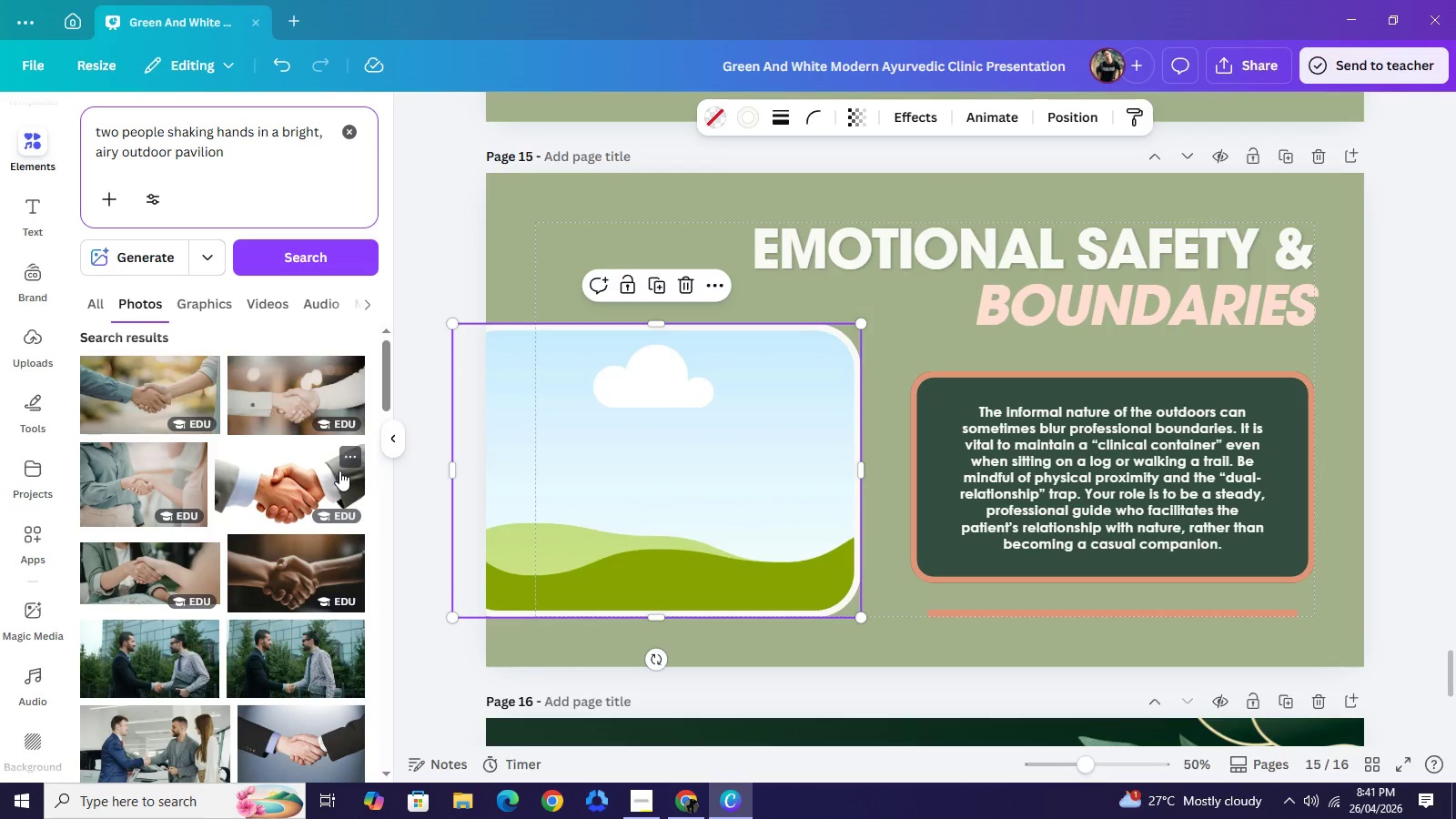 
wait(16.69)
 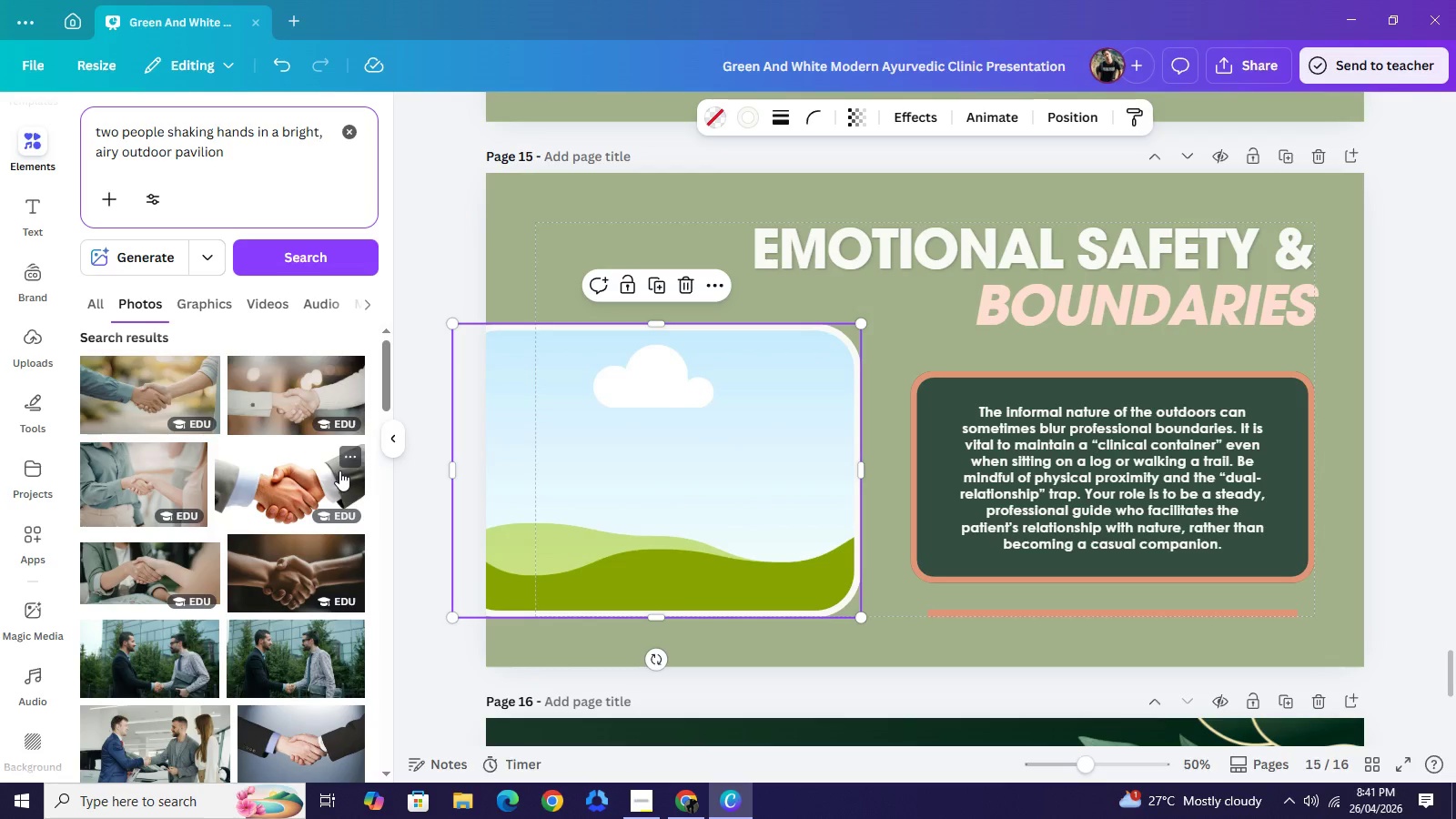 
scroll: coordinate [302, 565], scroll_direction: up, amount: 2.0
 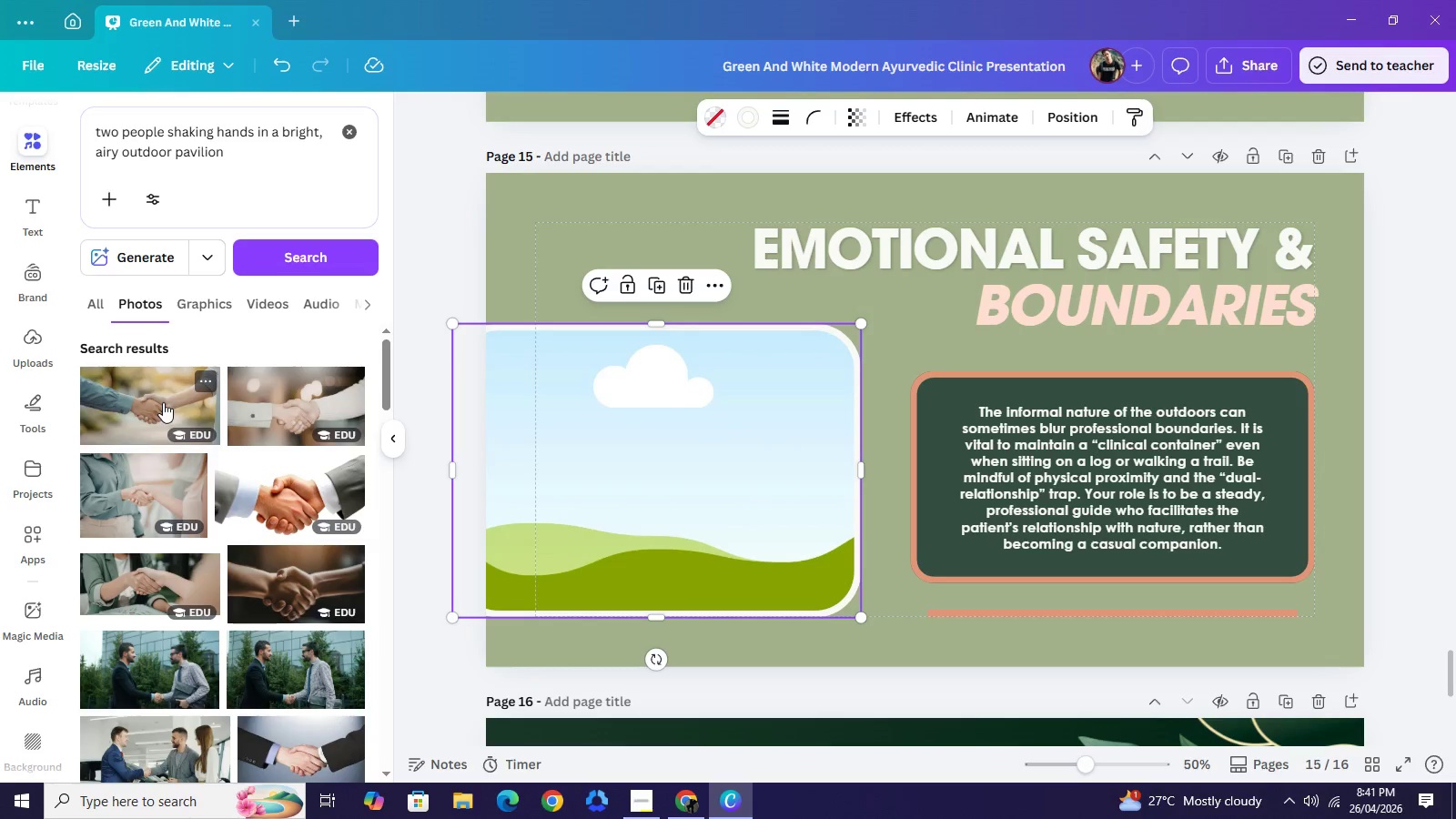 
left_click([163, 402])
 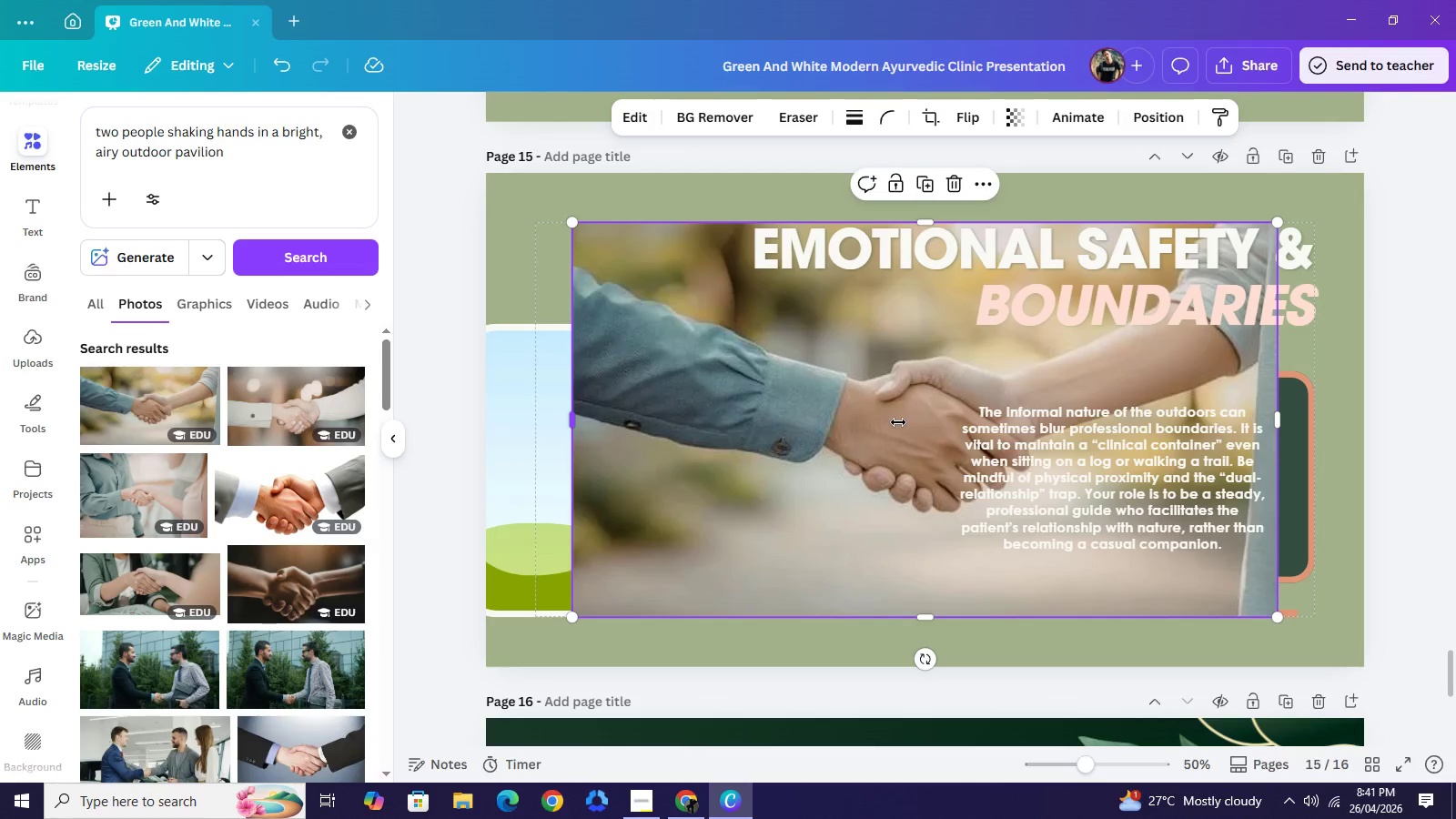 
left_click_drag(start_coordinate=[904, 422], to_coordinate=[720, 459])
 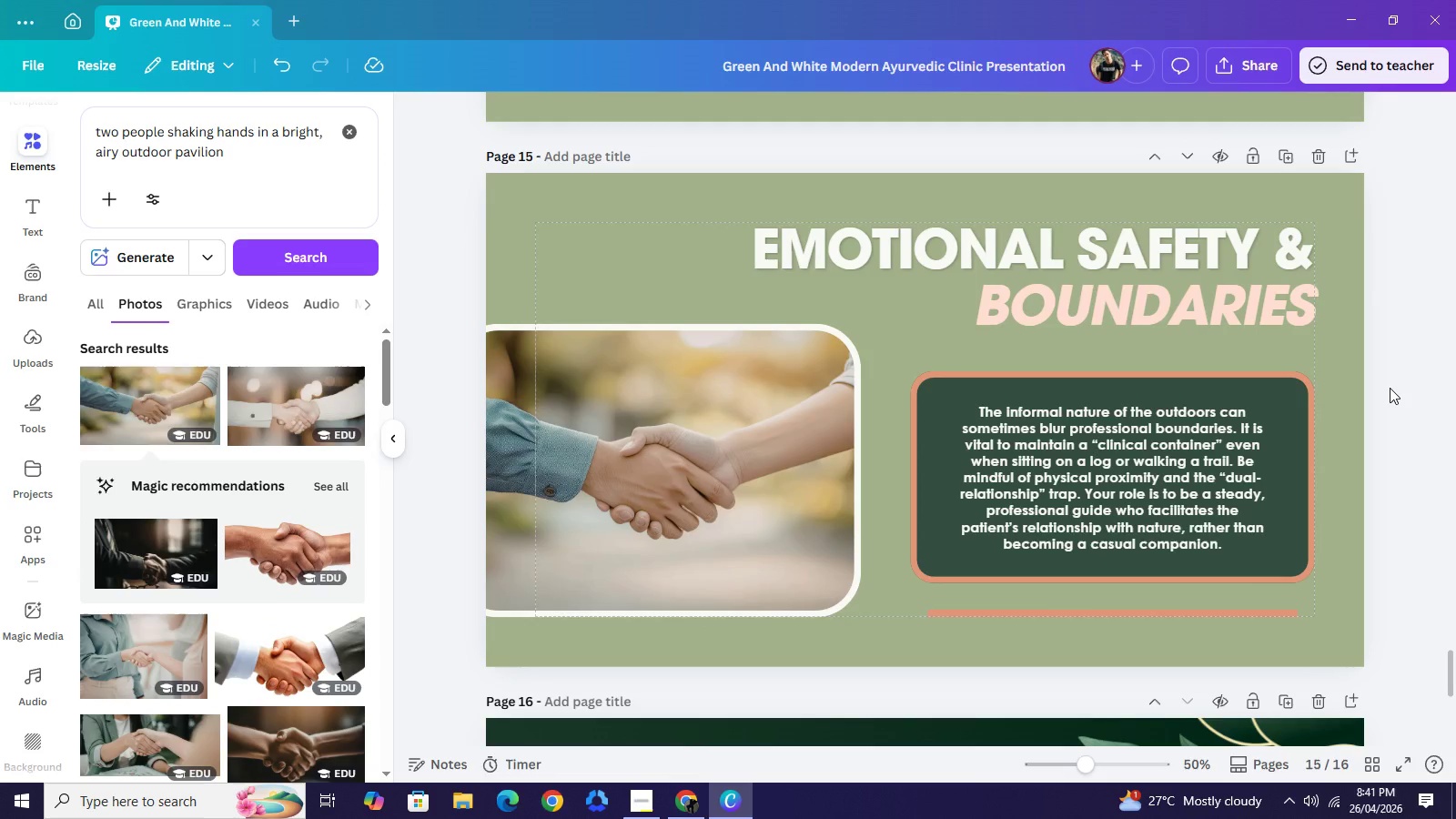 
double_click([1390, 388])
 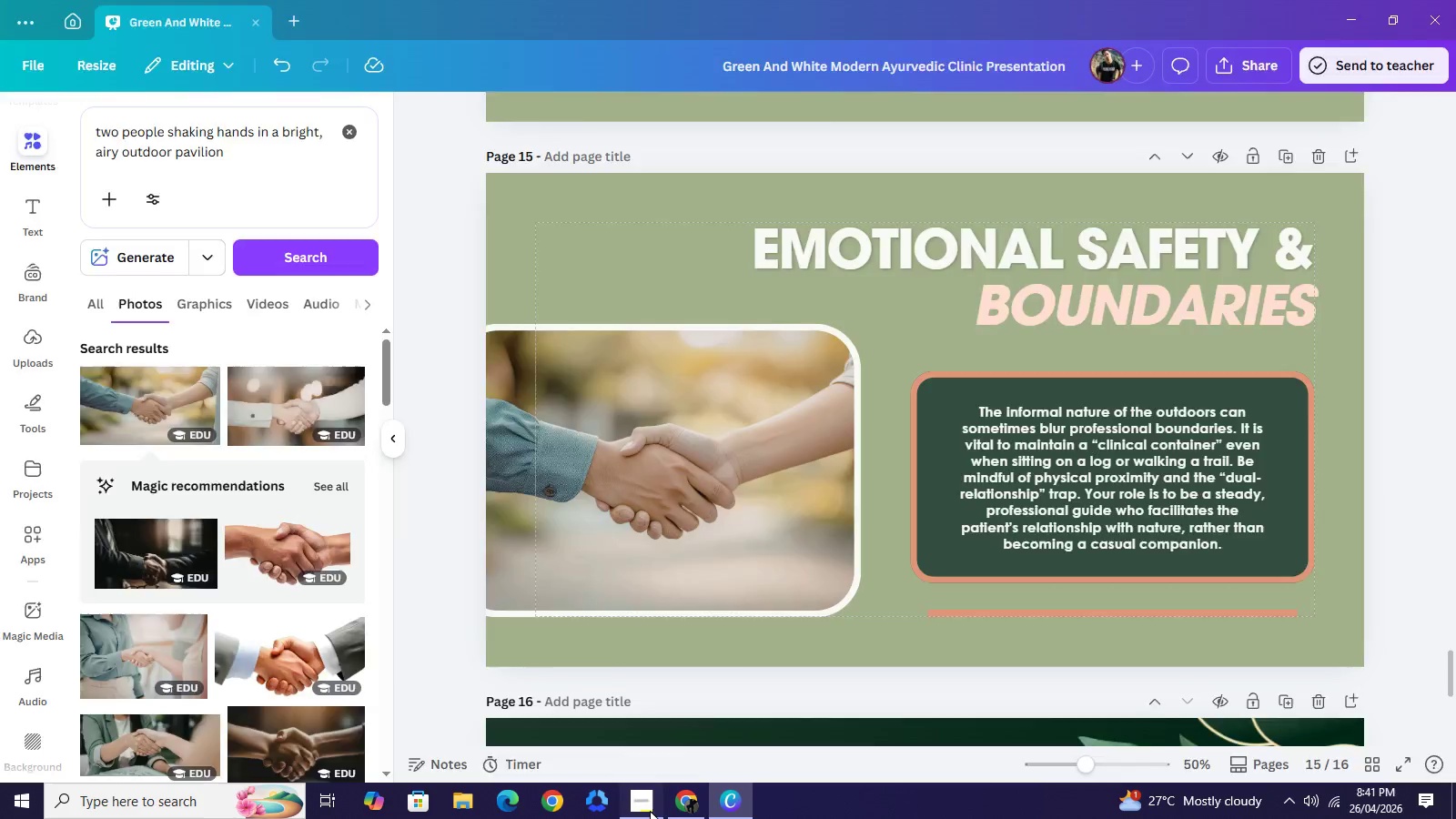 
left_click([650, 811])